 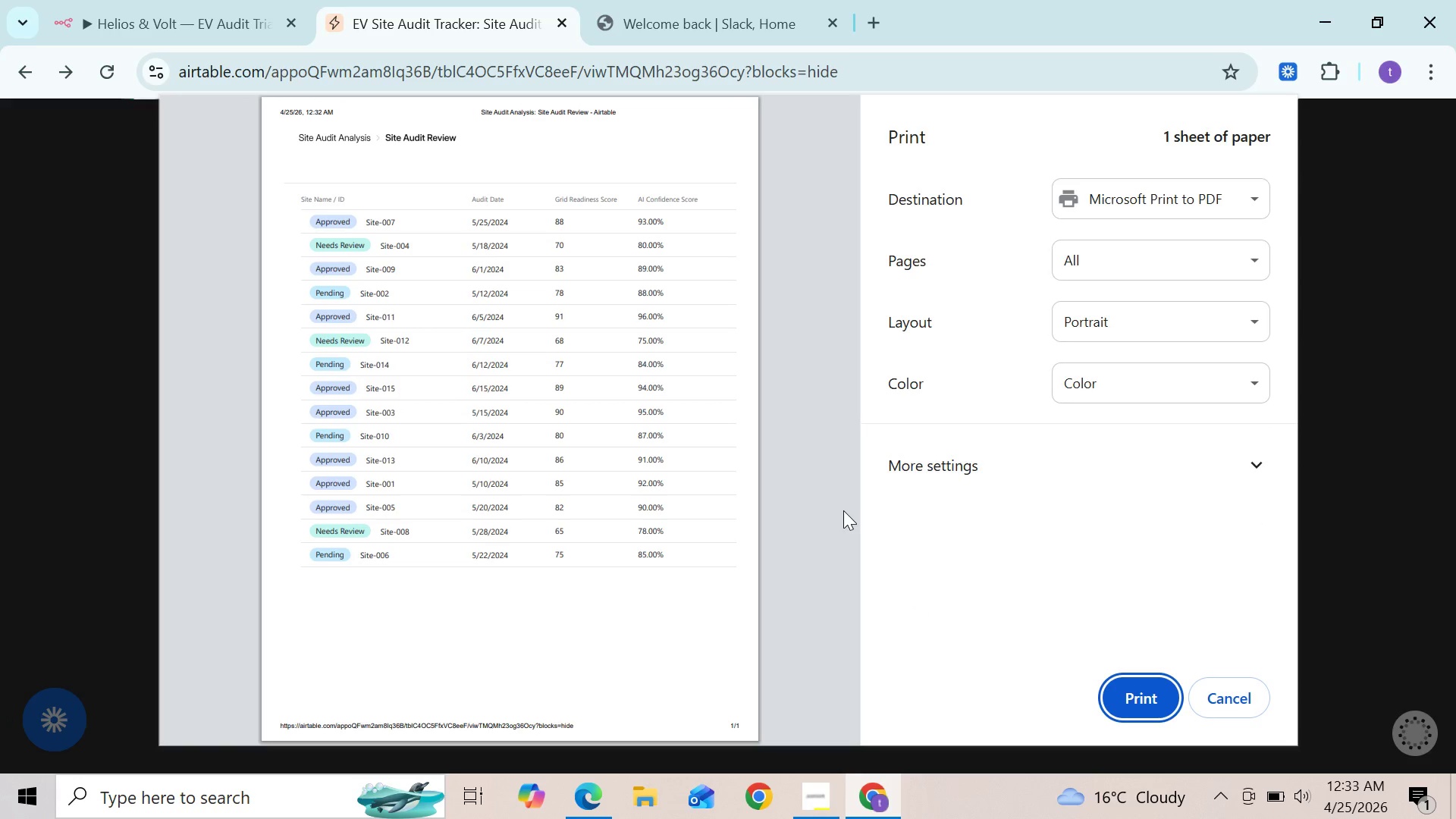 
left_click([1113, 477])
 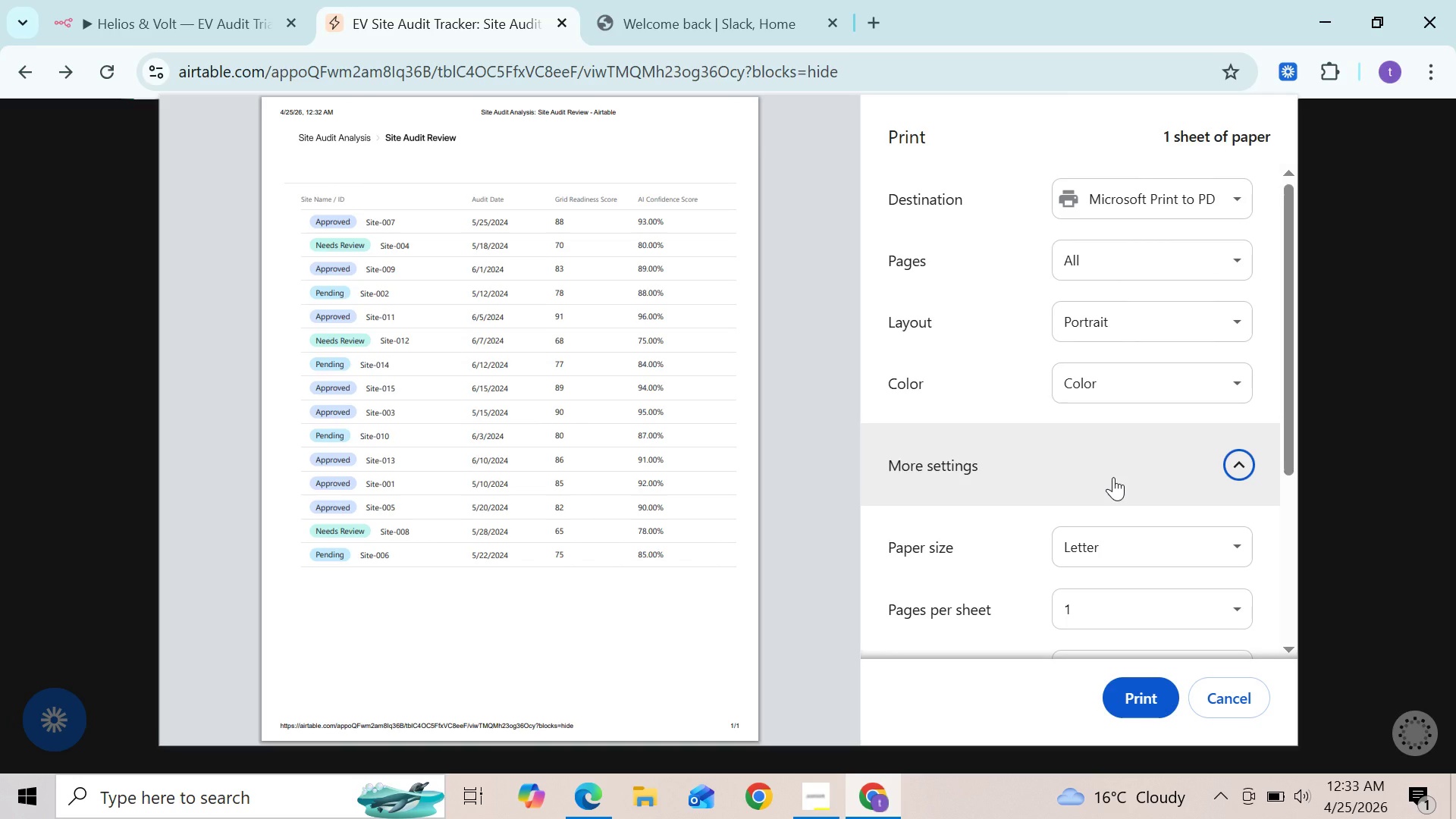 
wait(5.7)
 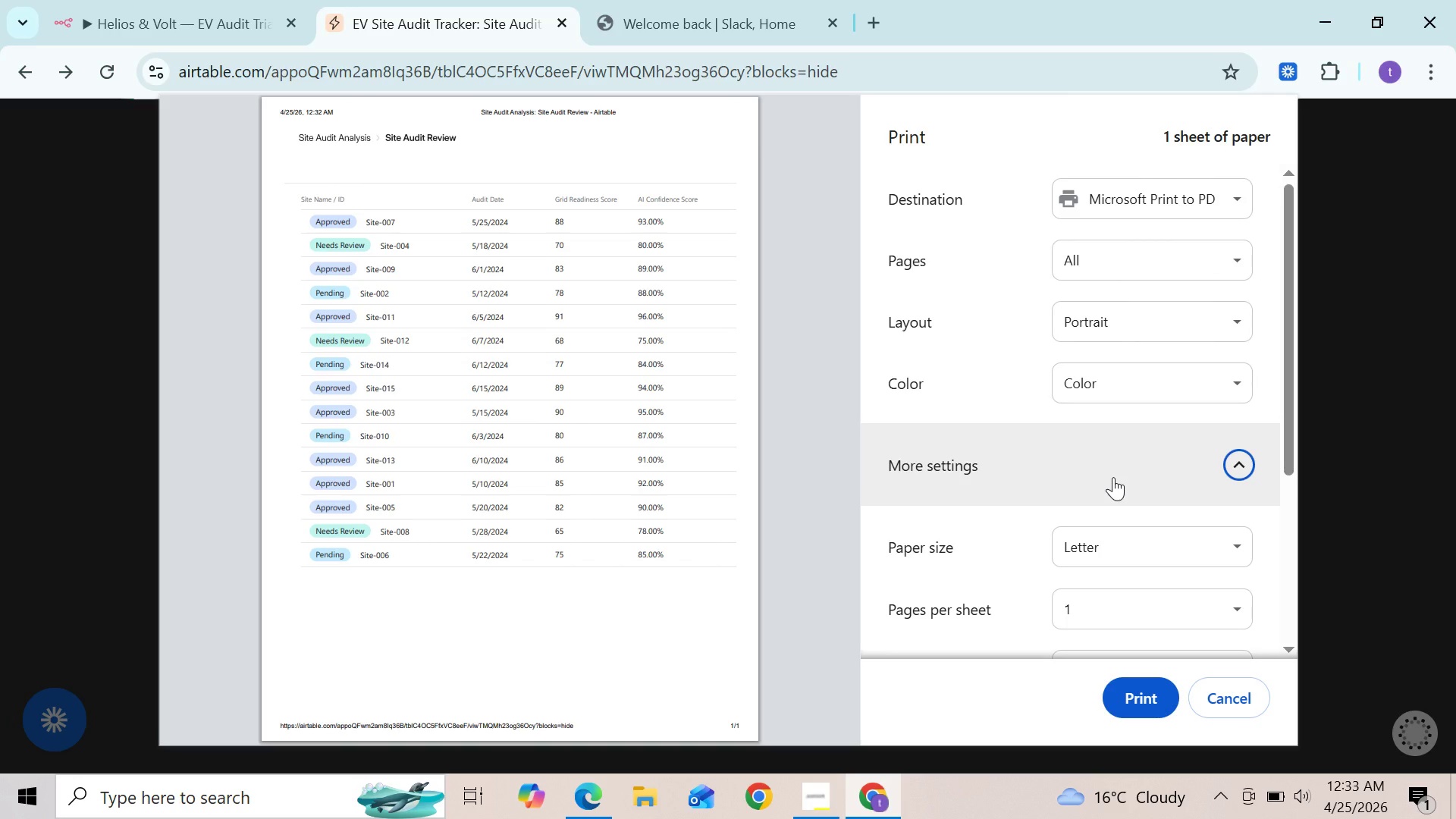 
left_click([1113, 477])
 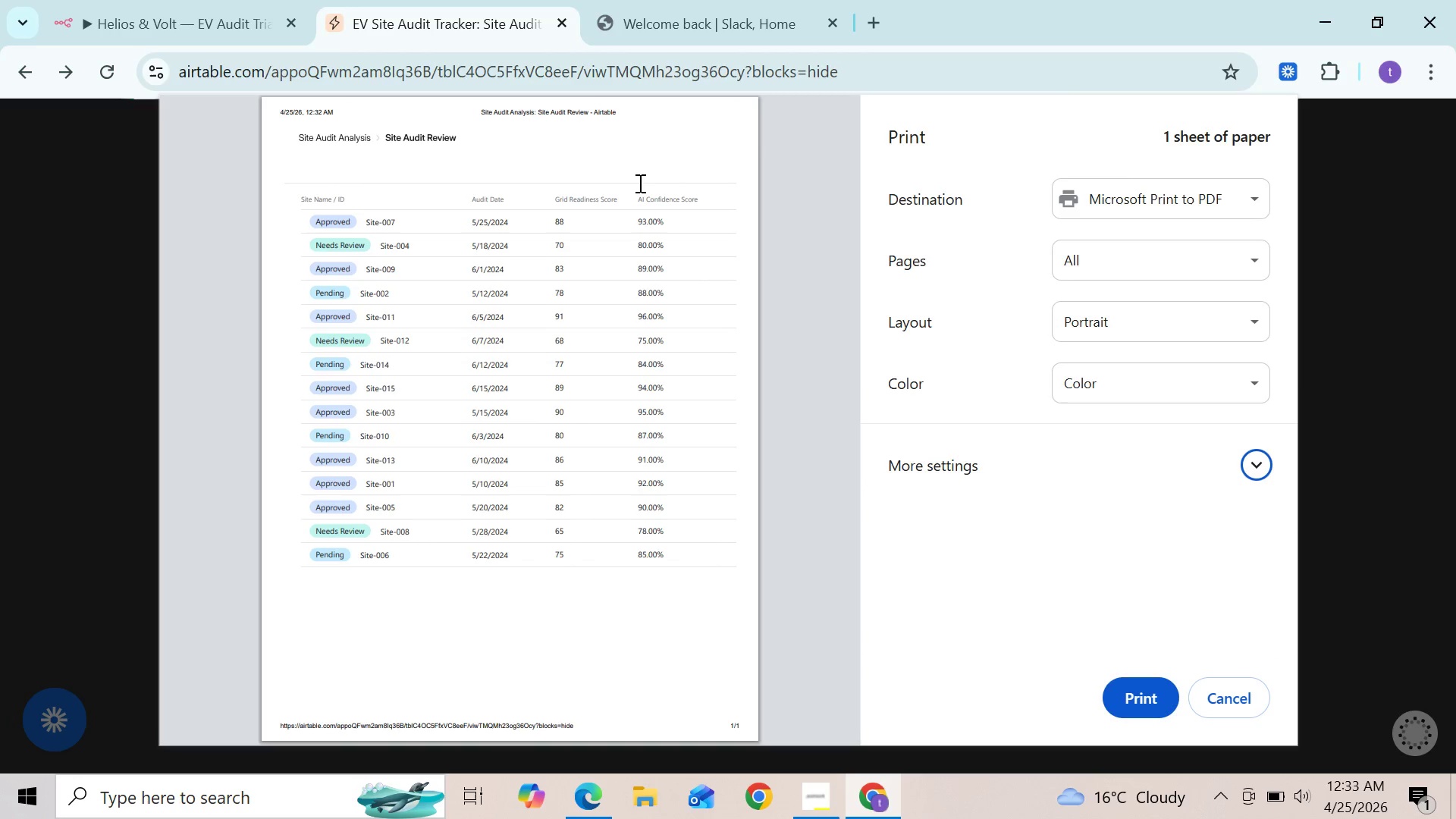 
wait(5.53)
 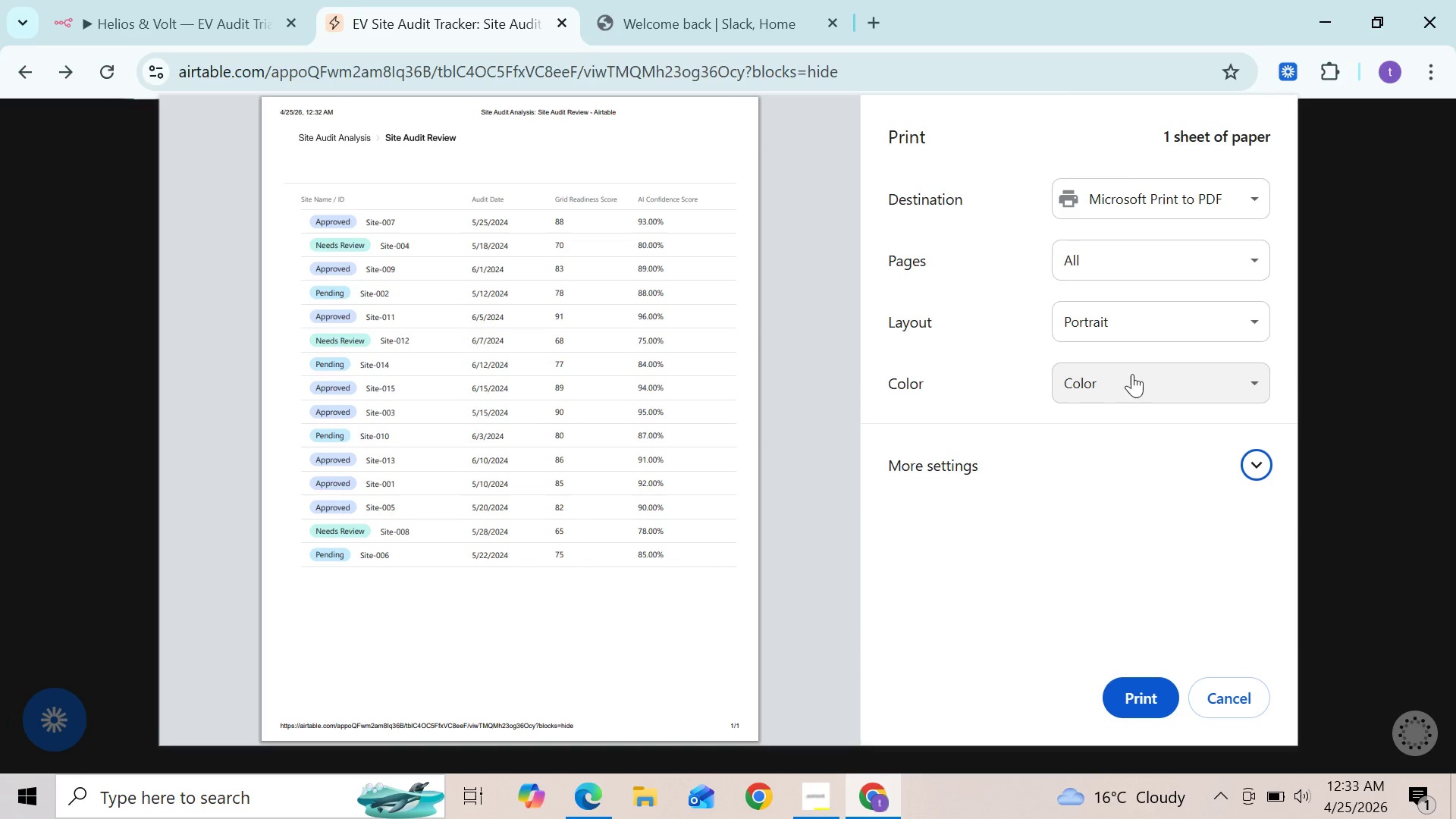 
left_click([35, 80])
 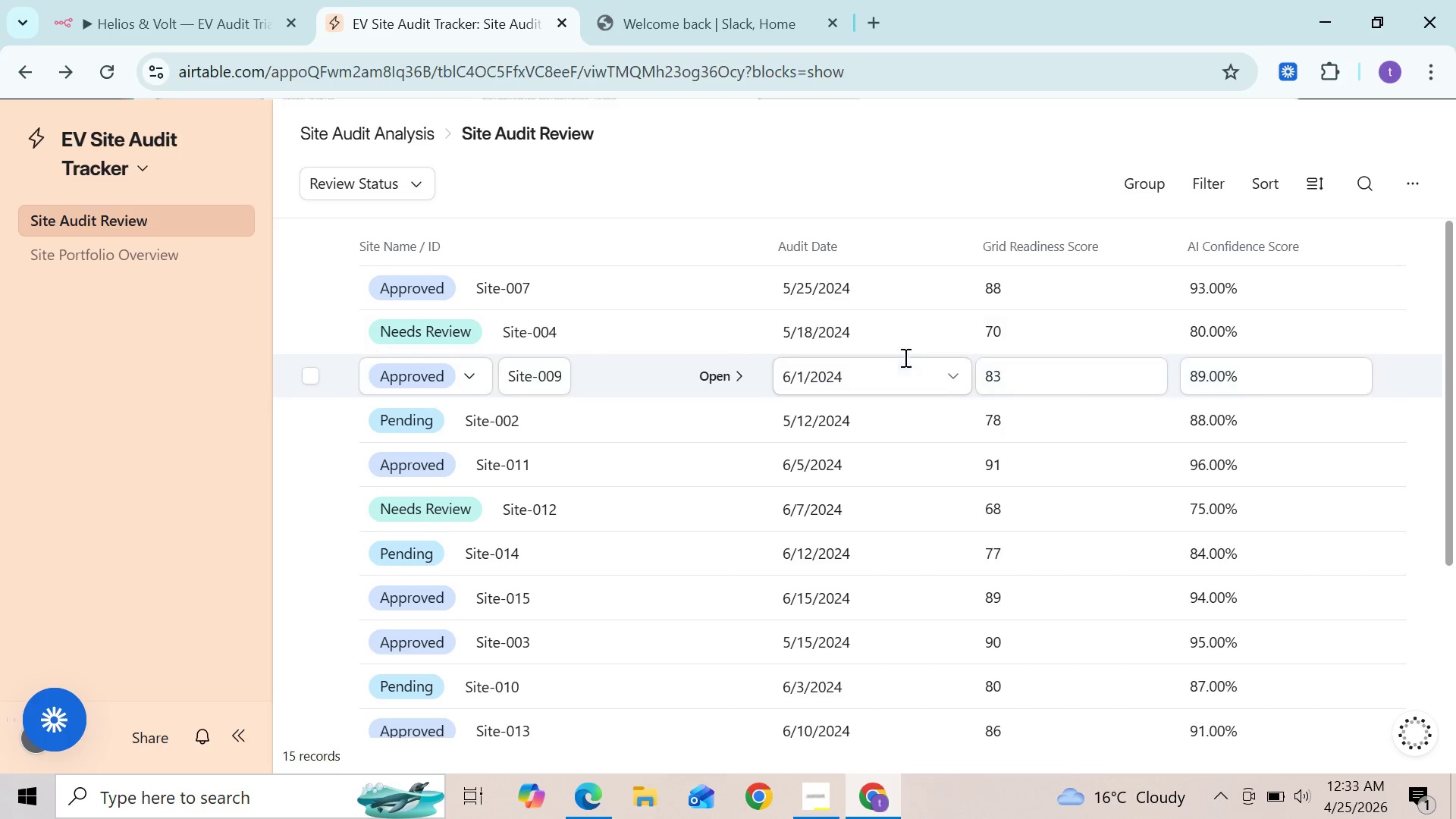 
left_click([399, 180])
 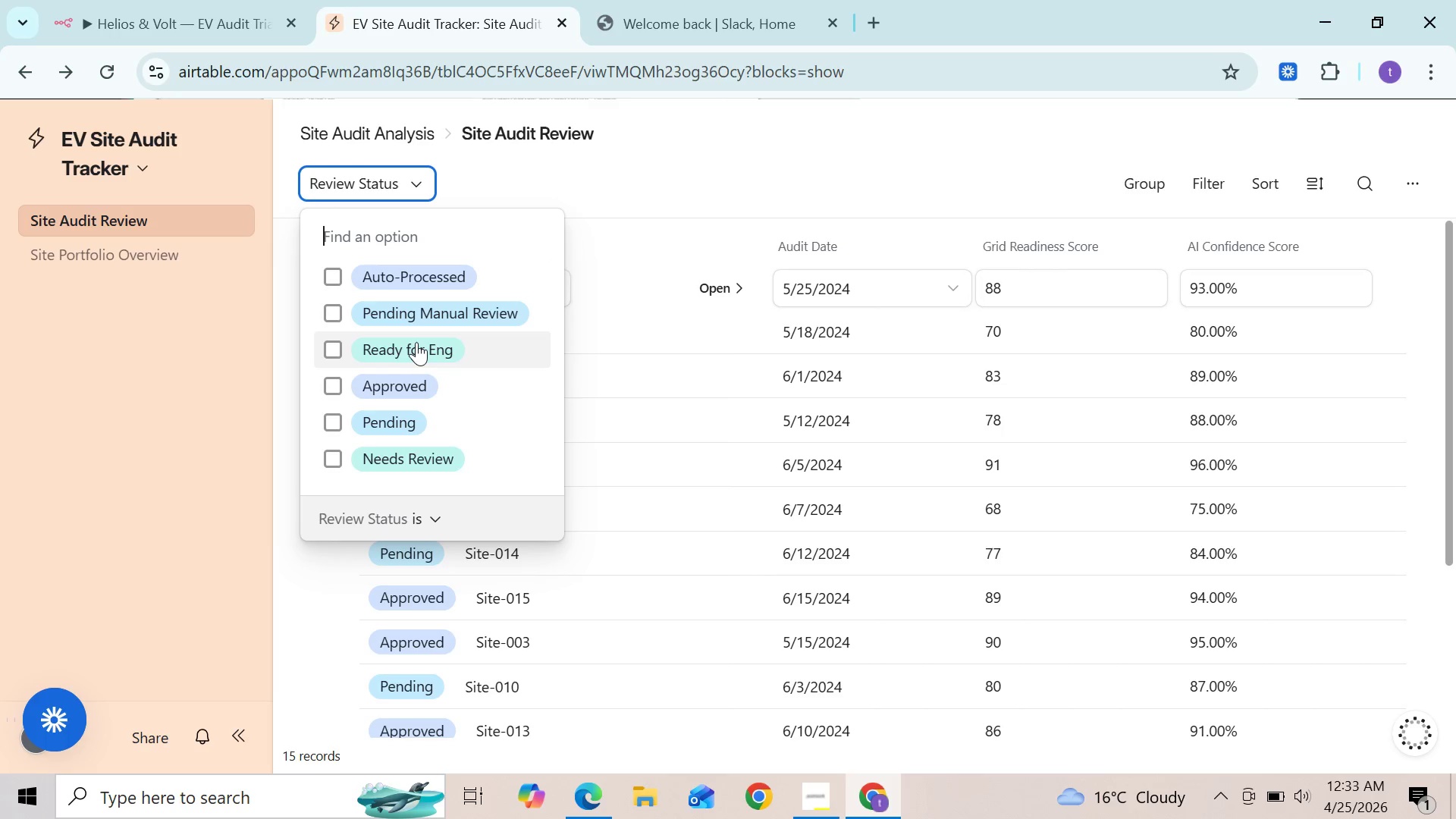 
left_click([499, 148])
 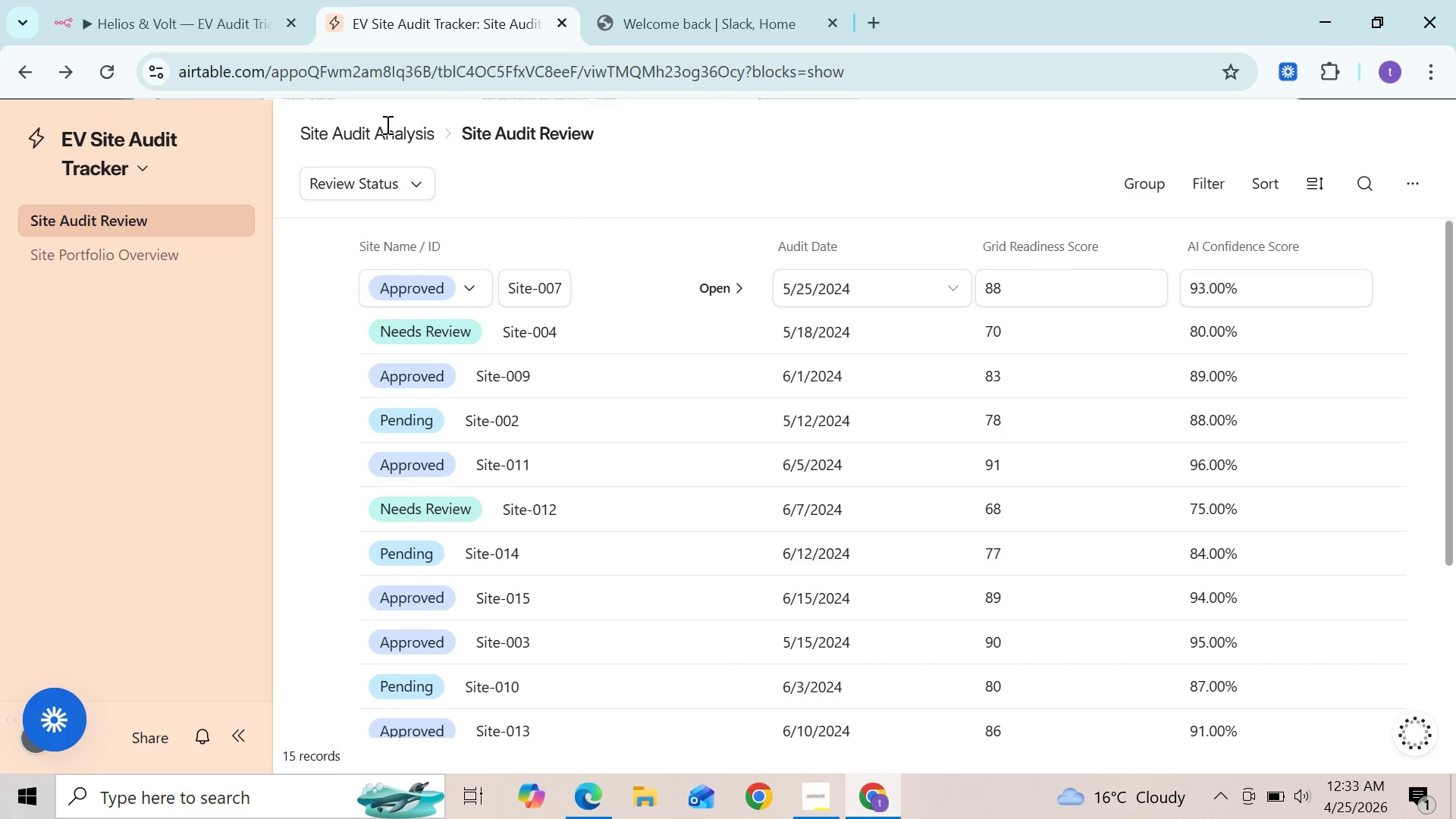 
left_click([386, 125])
 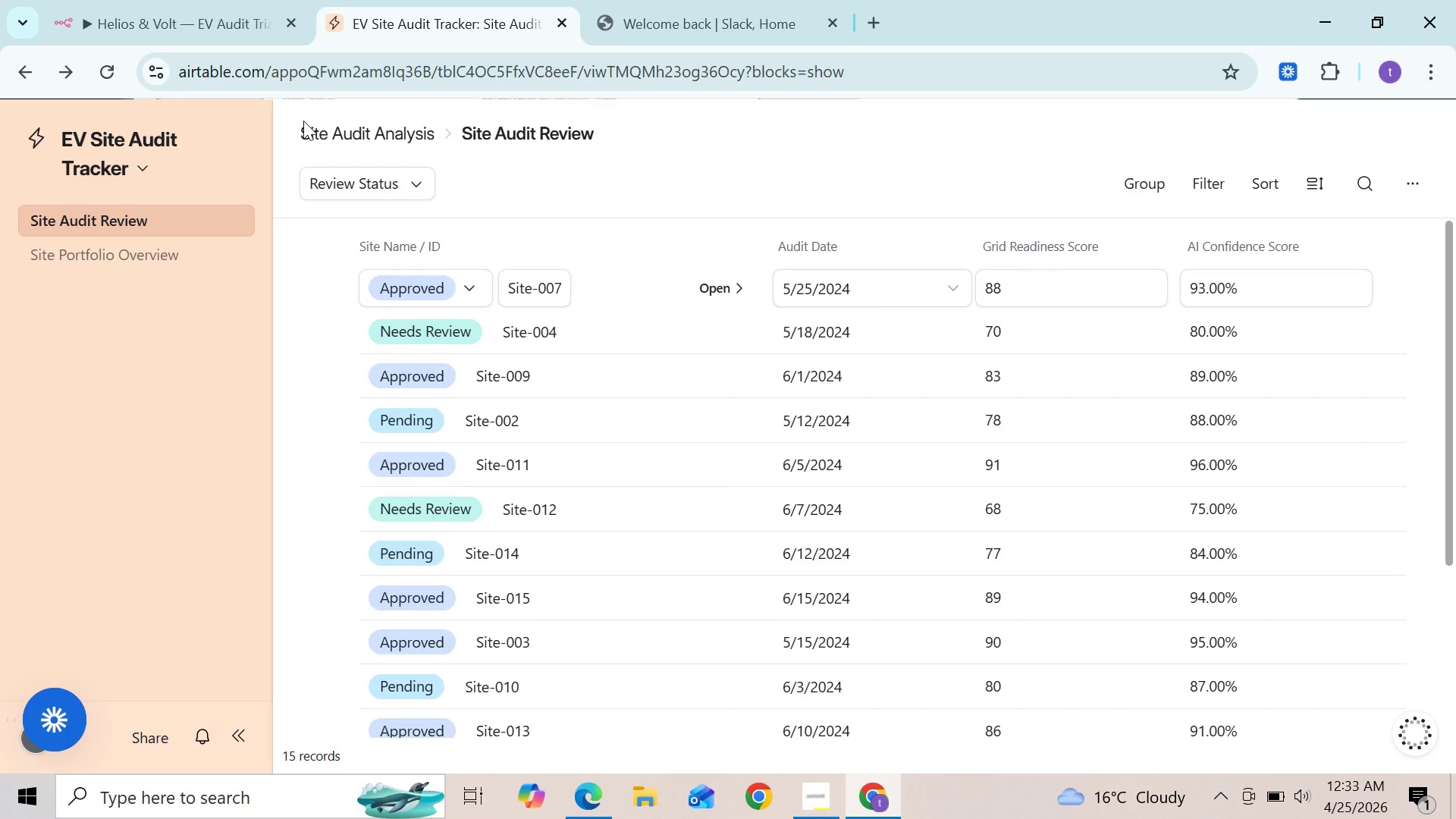 
left_click_drag(start_coordinate=[303, 121], to_coordinate=[151, 142])
 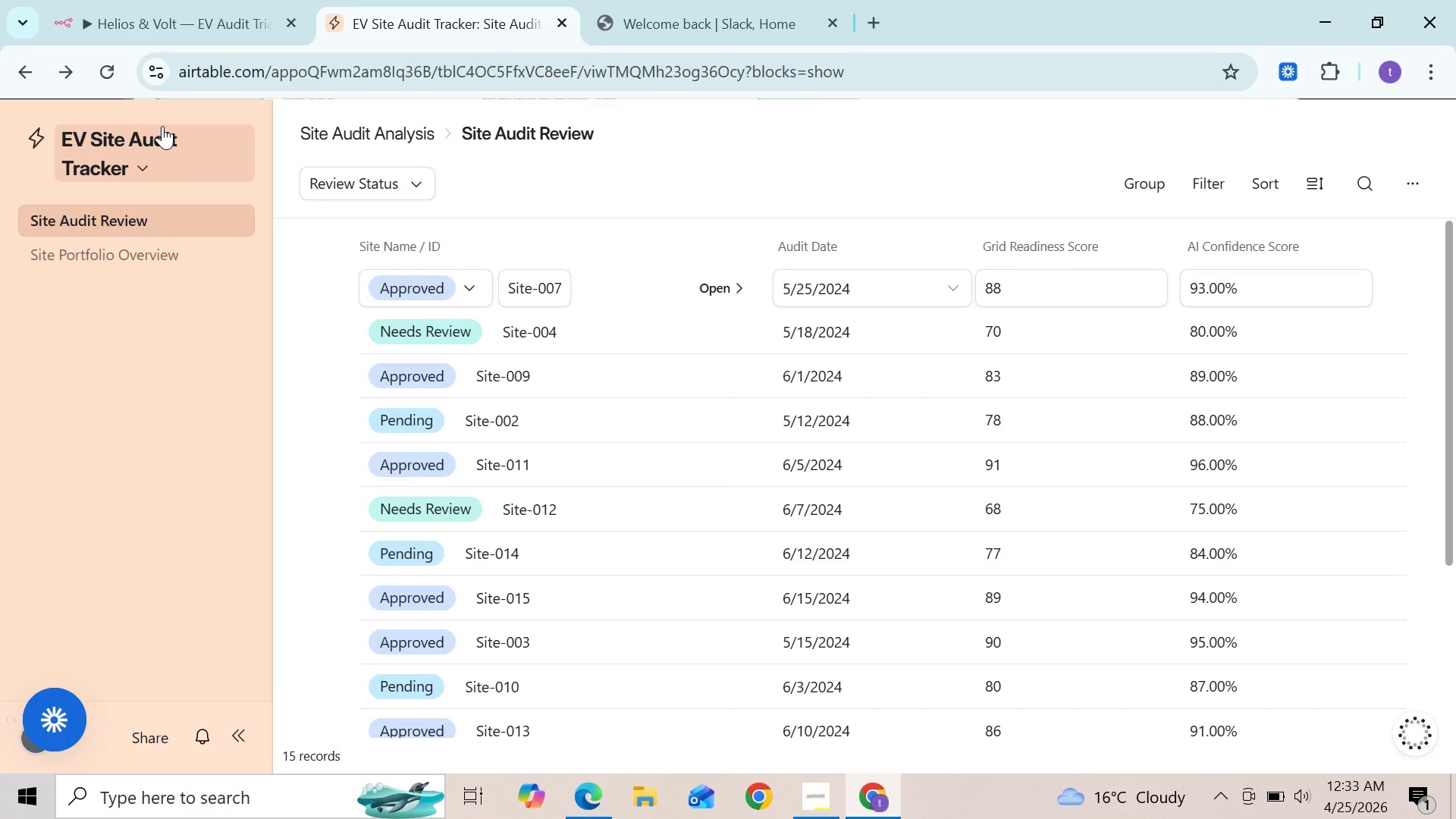 
left_click([162, 126])
 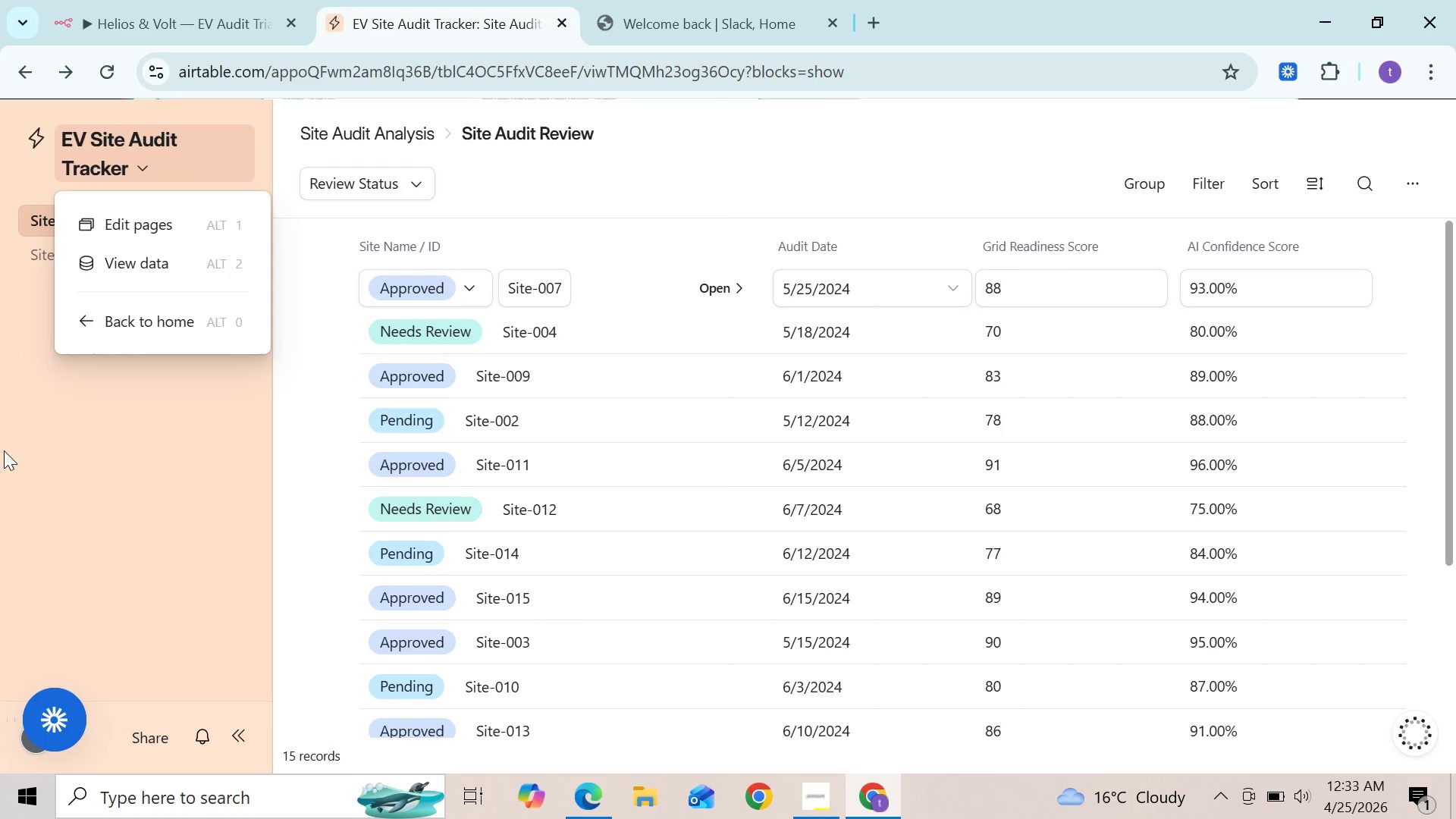 
left_click([4, 450])
 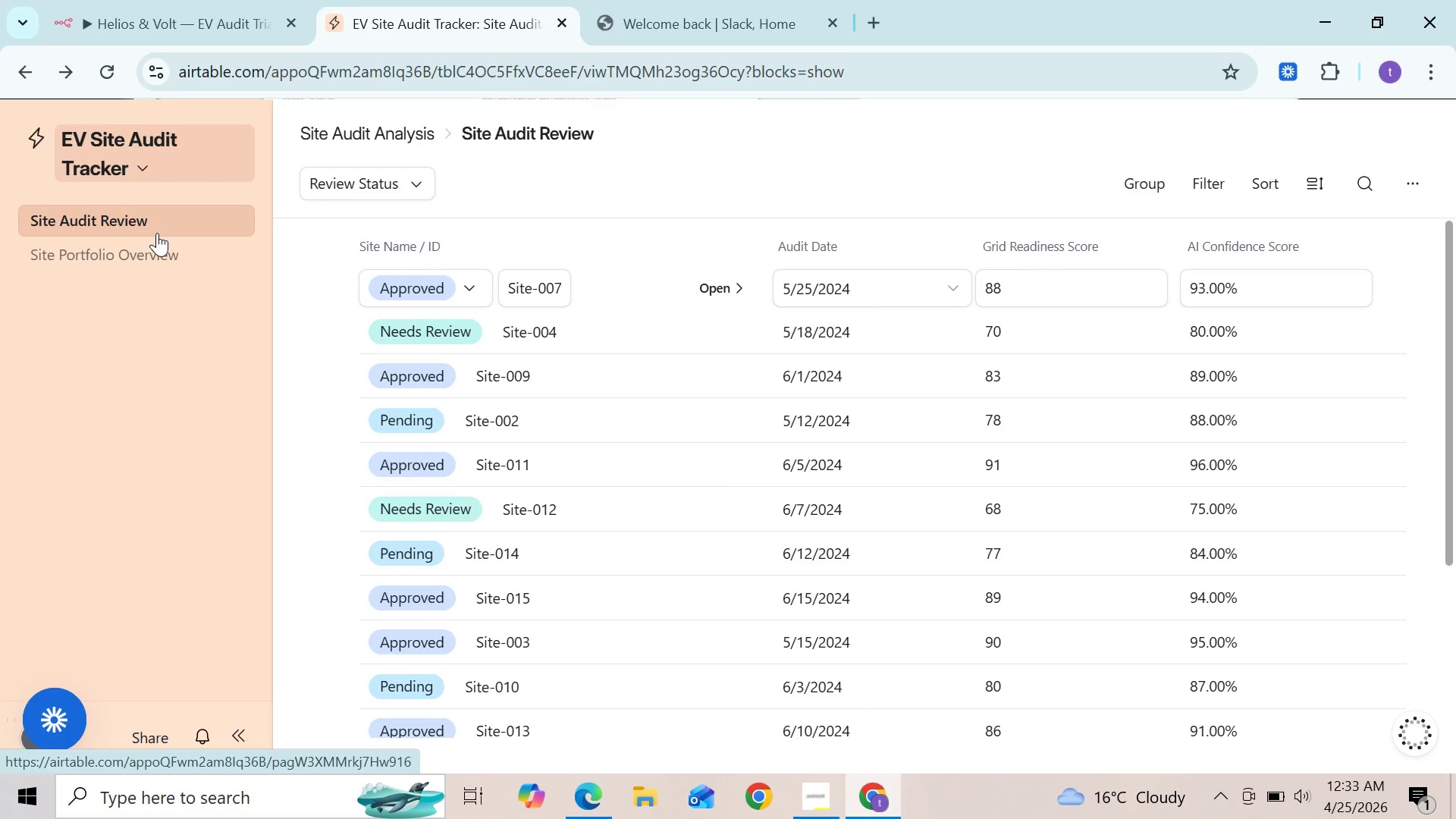 
left_click([162, 227])
 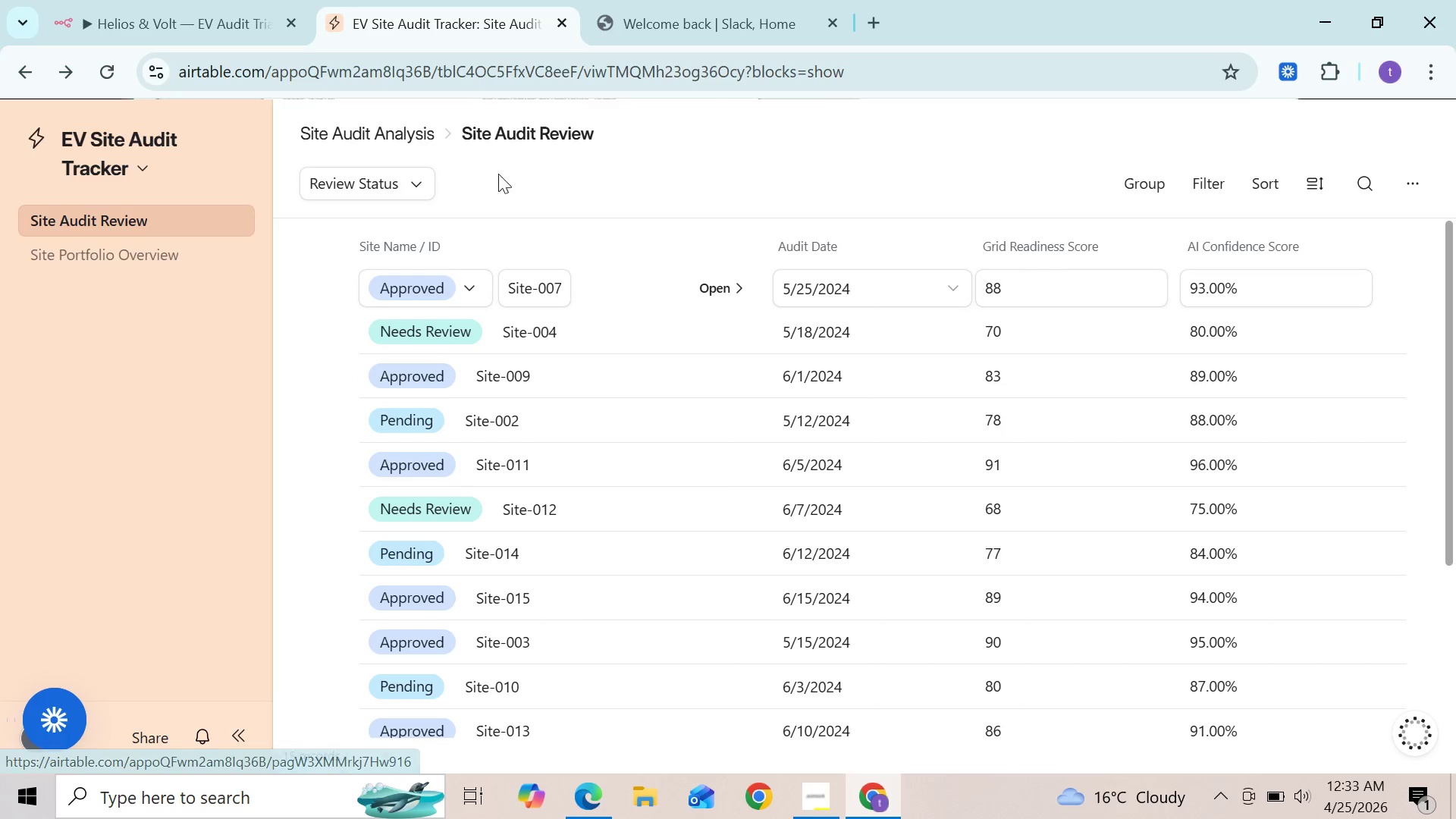 
left_click([378, 180])
 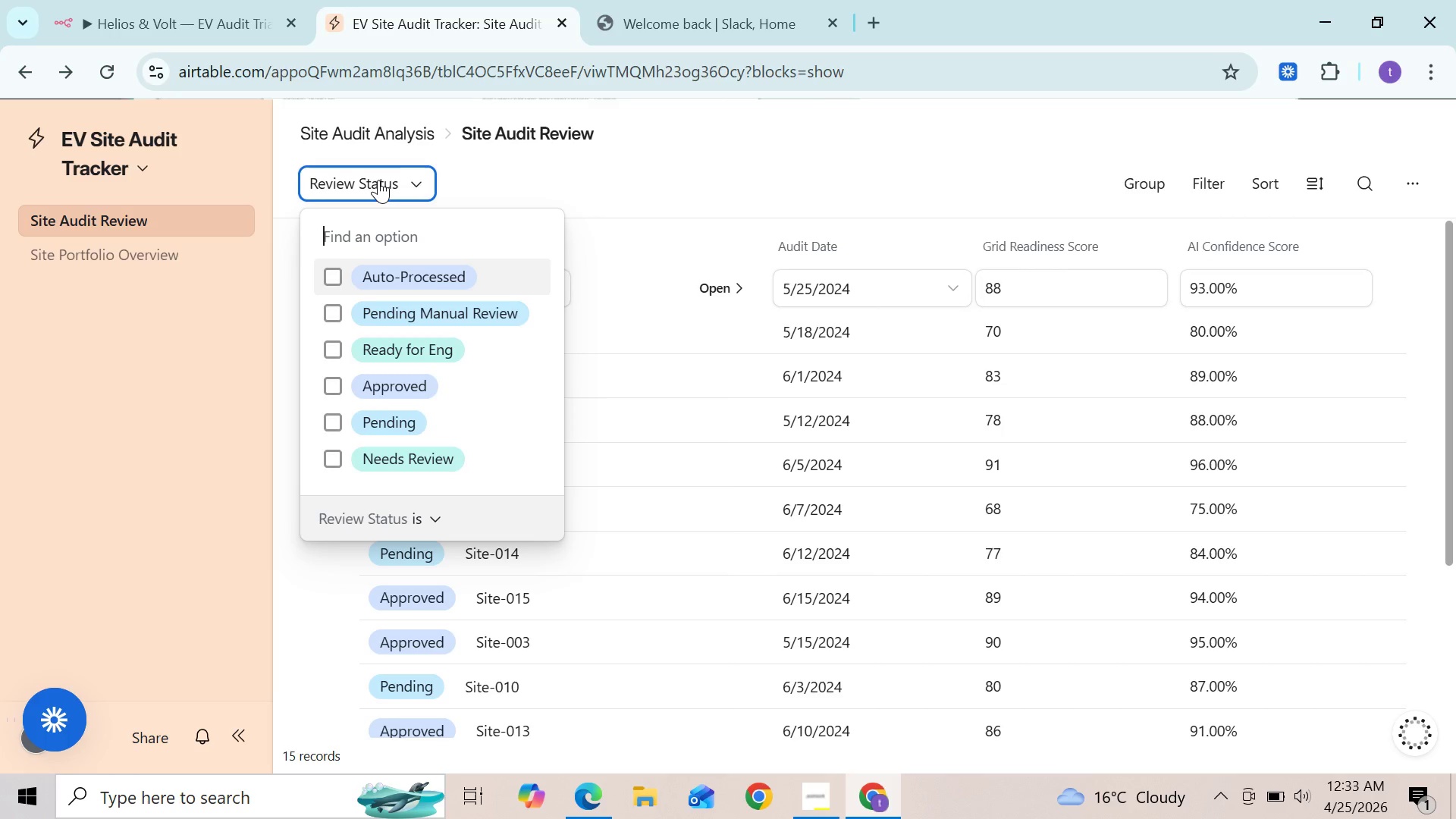 
left_click([378, 180])
 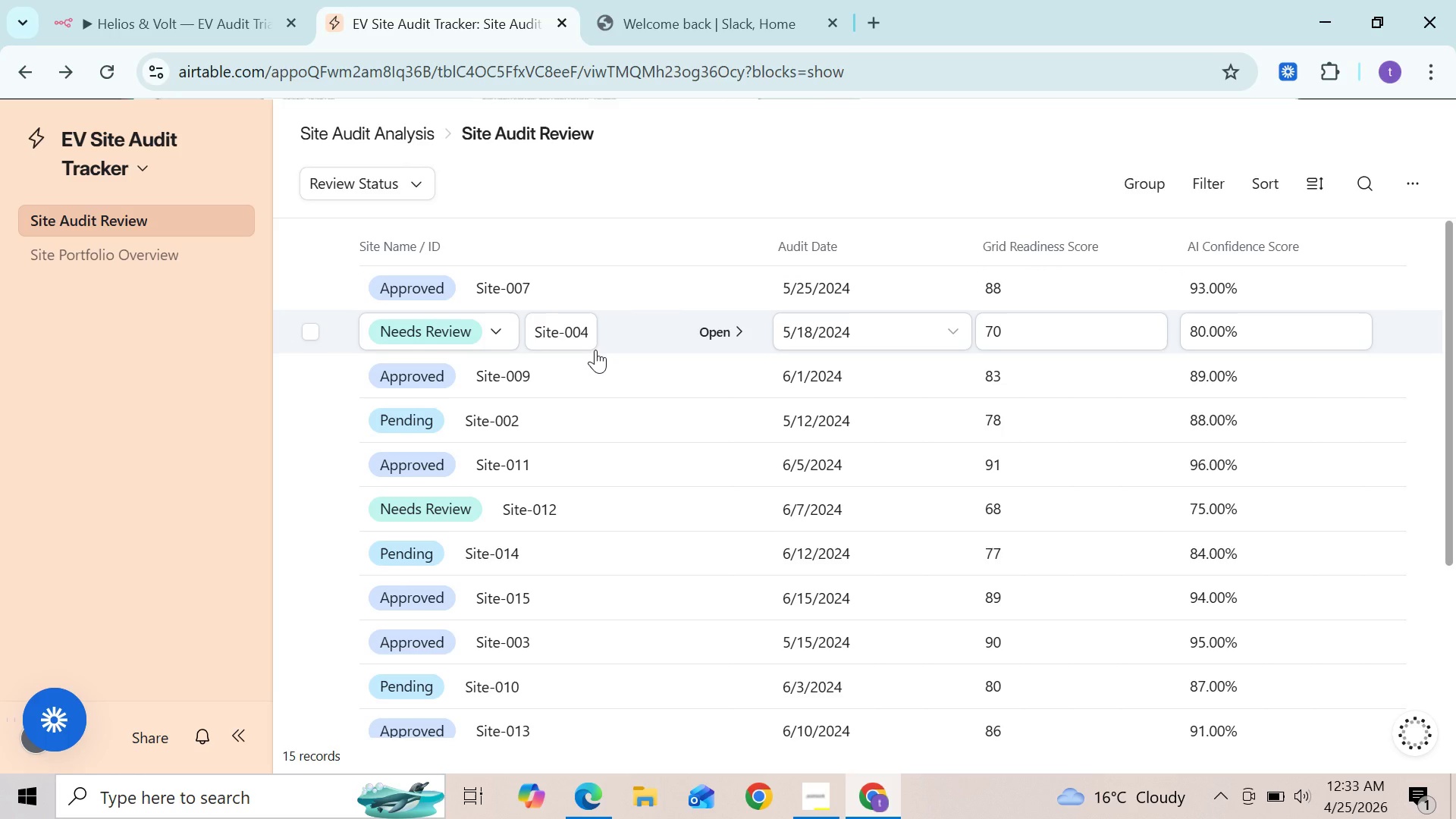 
mouse_move([673, 561])
 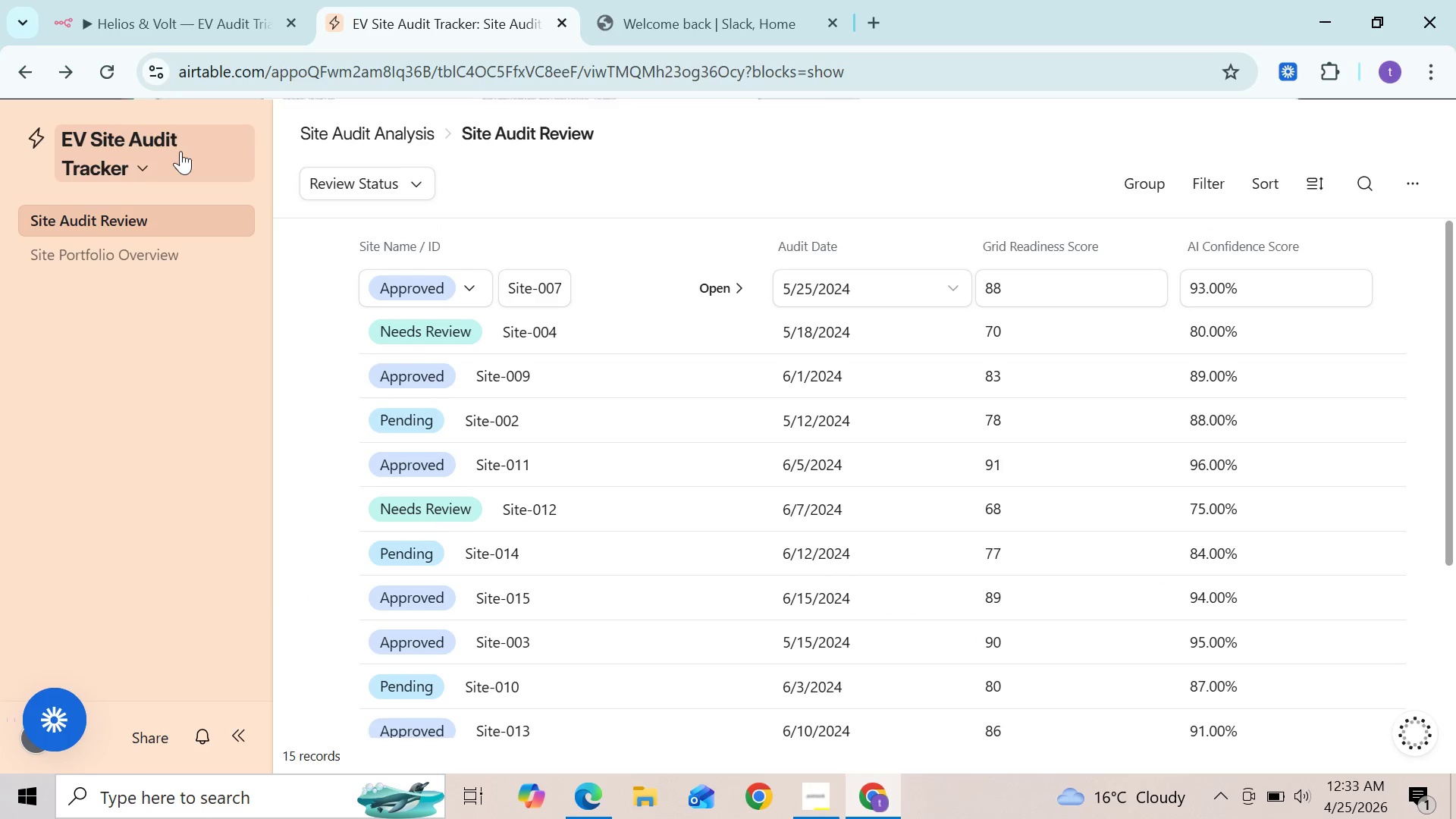 
left_click([147, 138])
 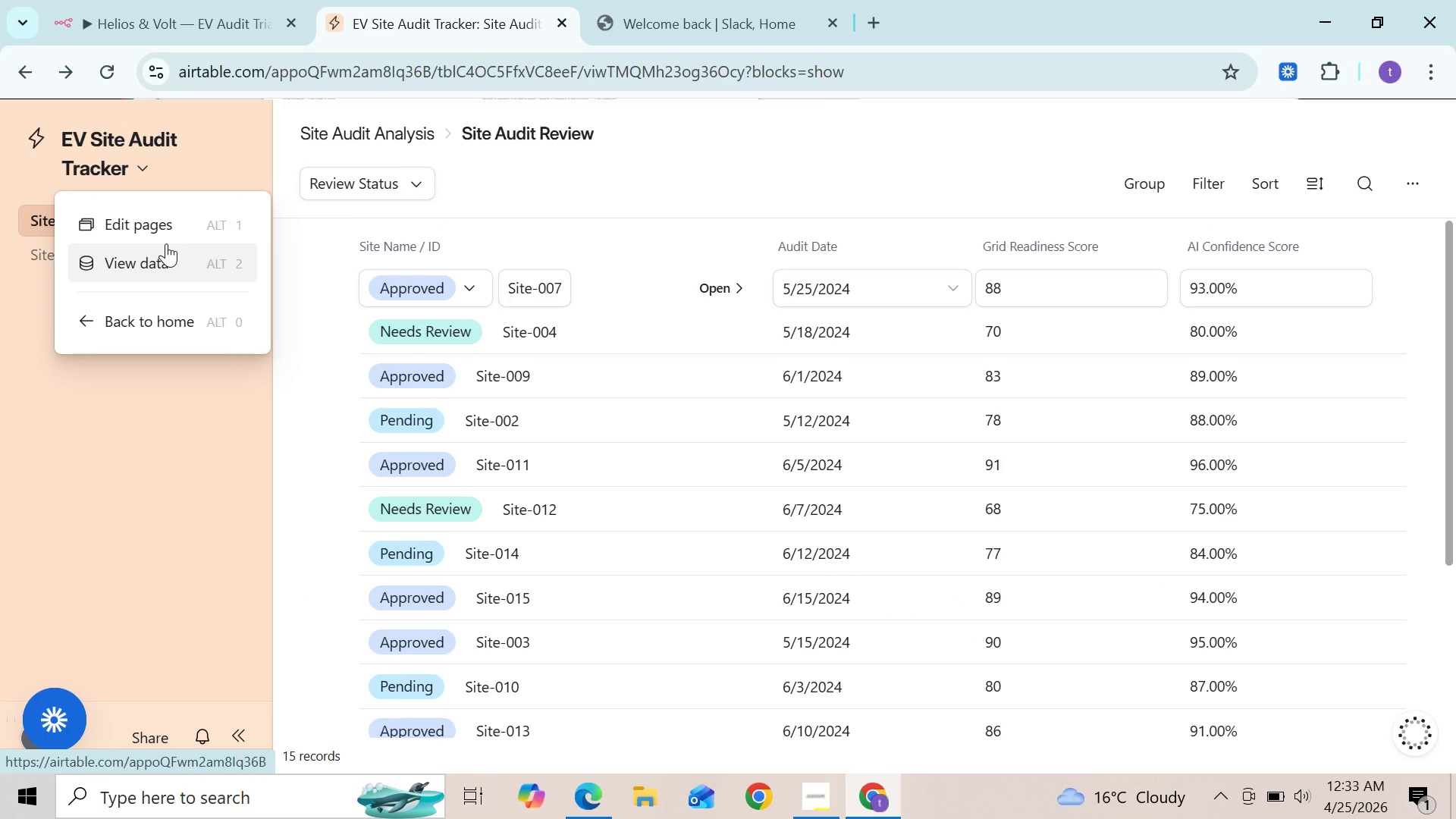 
left_click([166, 243])
 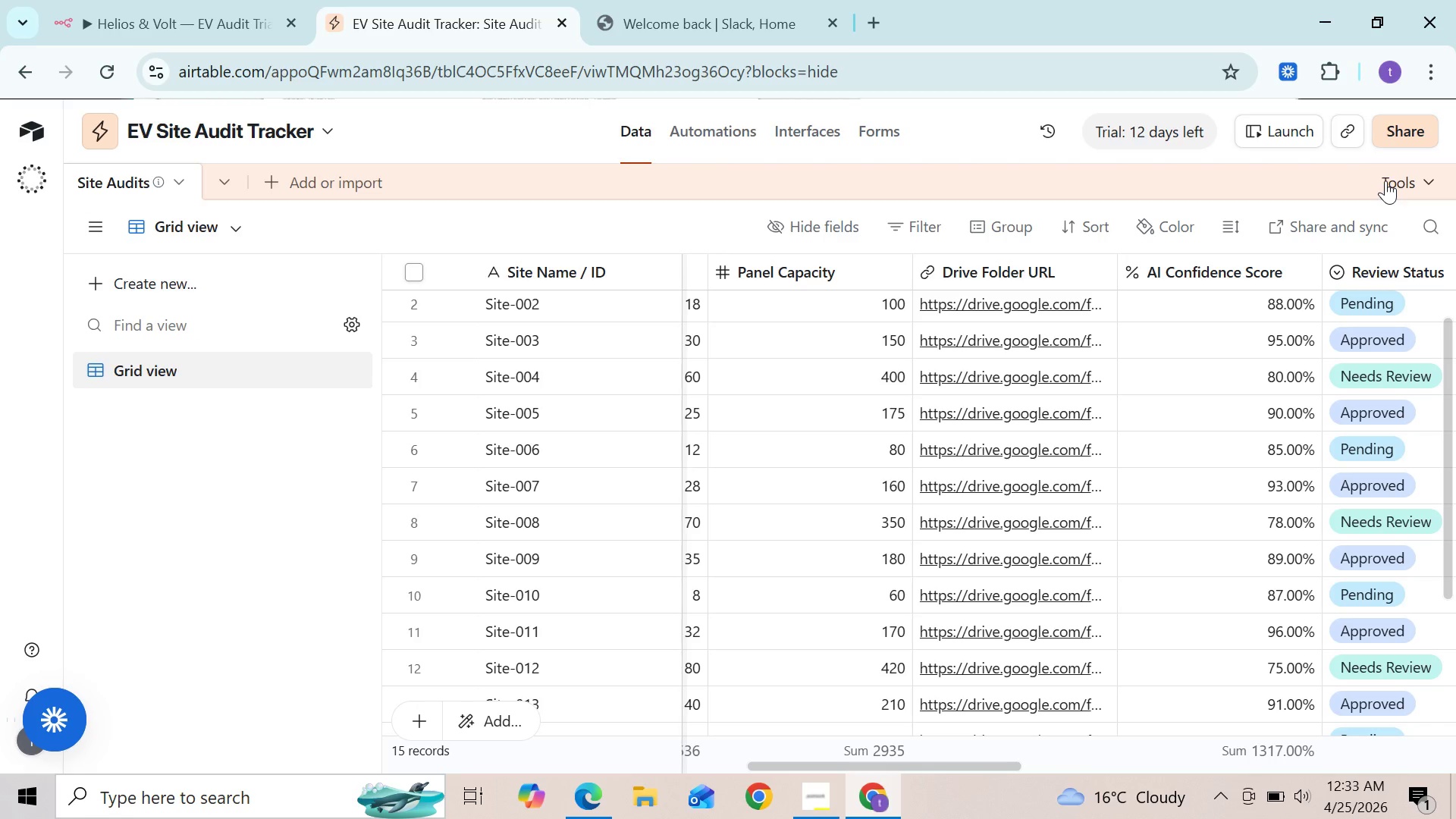 
left_click([1432, 170])
 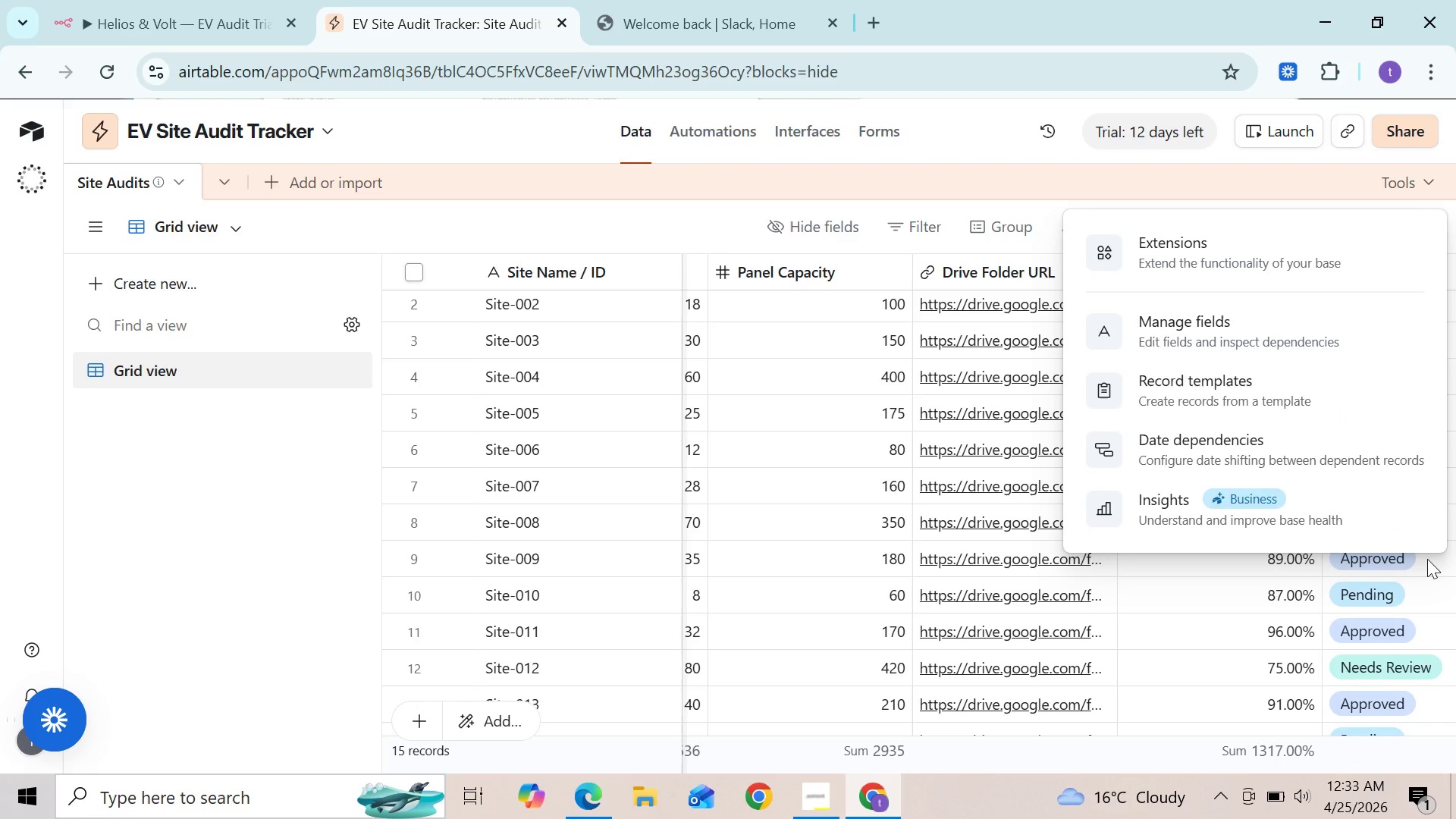 
left_click_drag(start_coordinate=[1395, 626], to_coordinate=[1455, 604])
 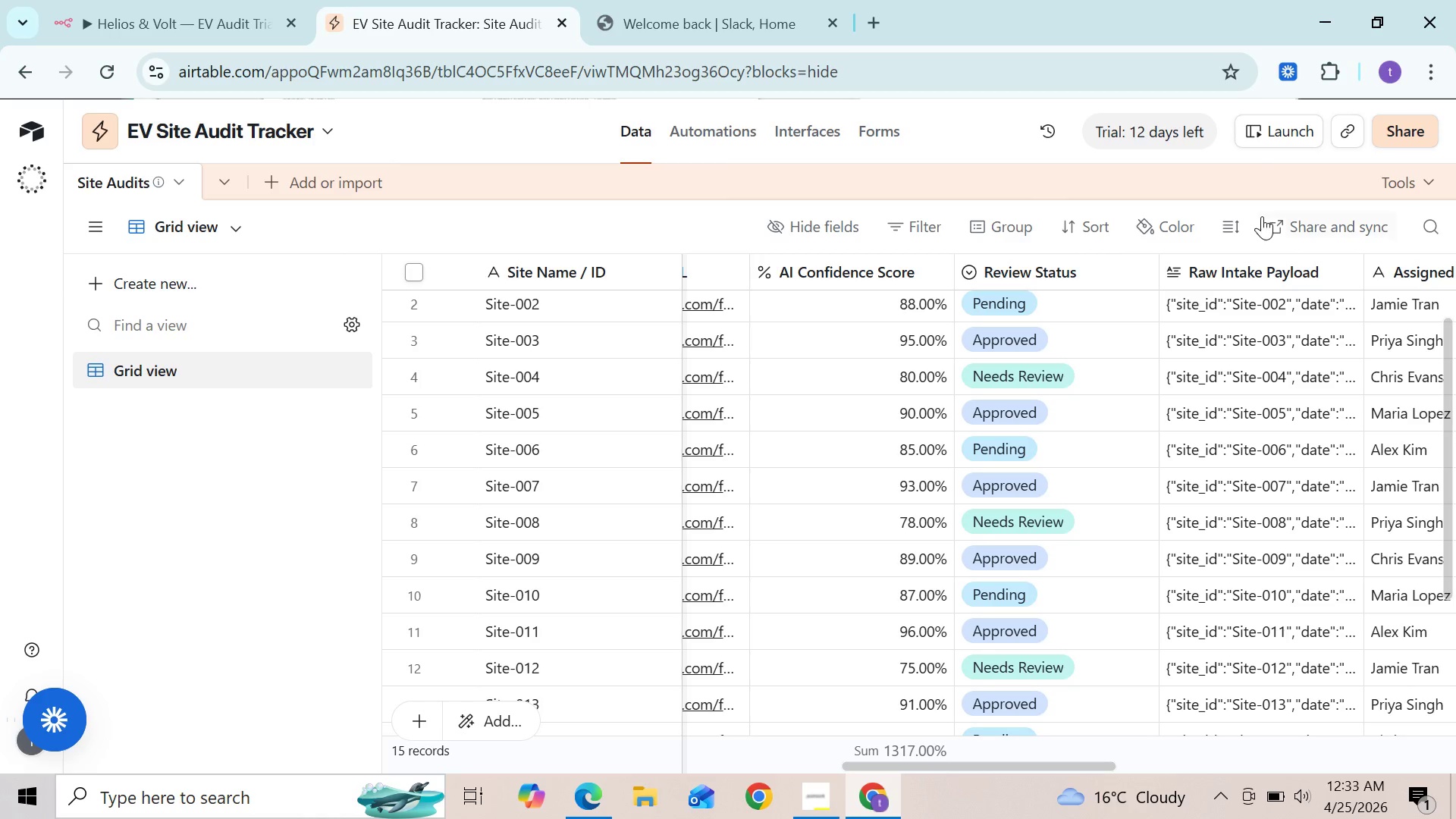 
wait(6.12)
 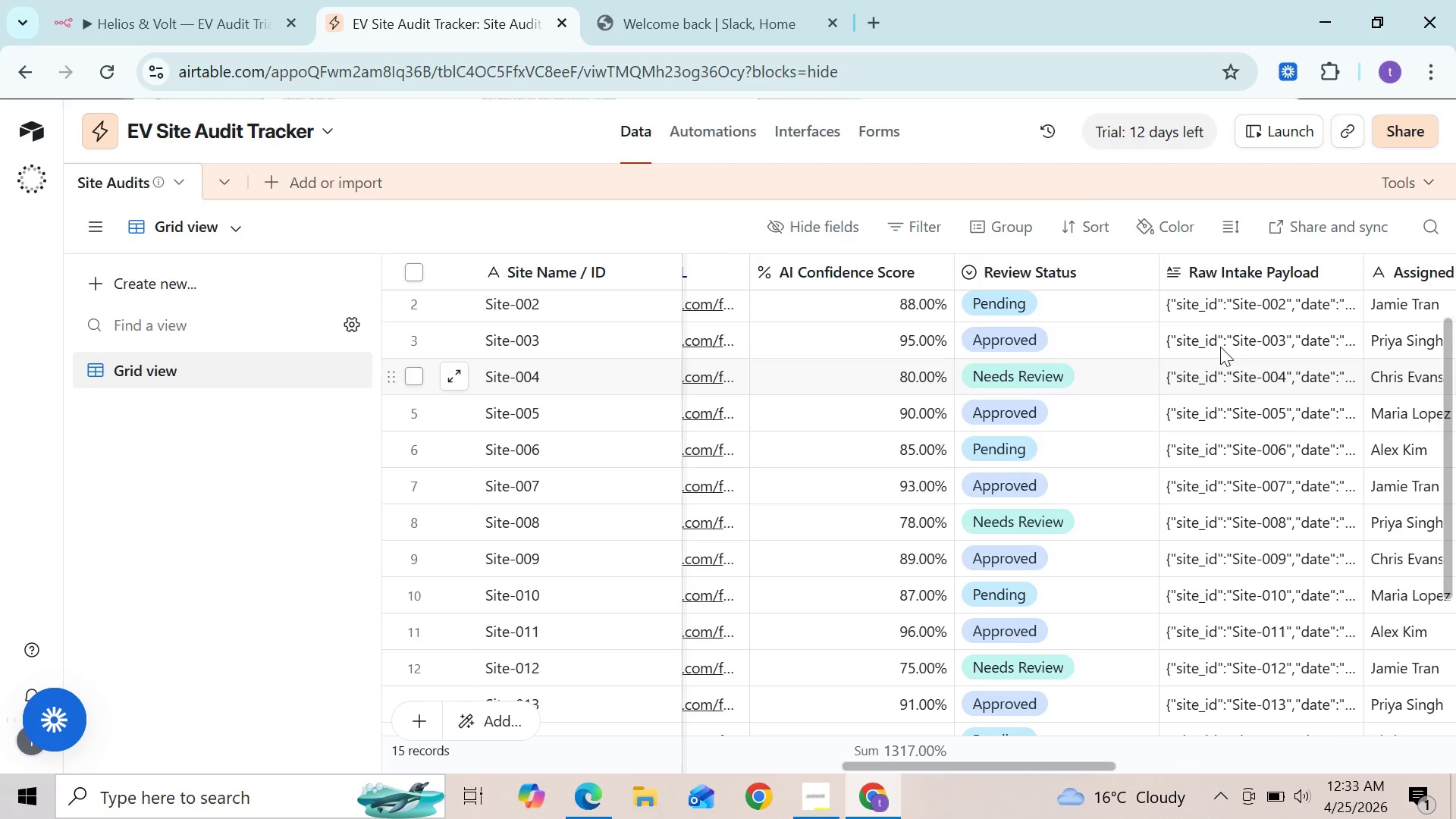 
left_click([1280, 216])
 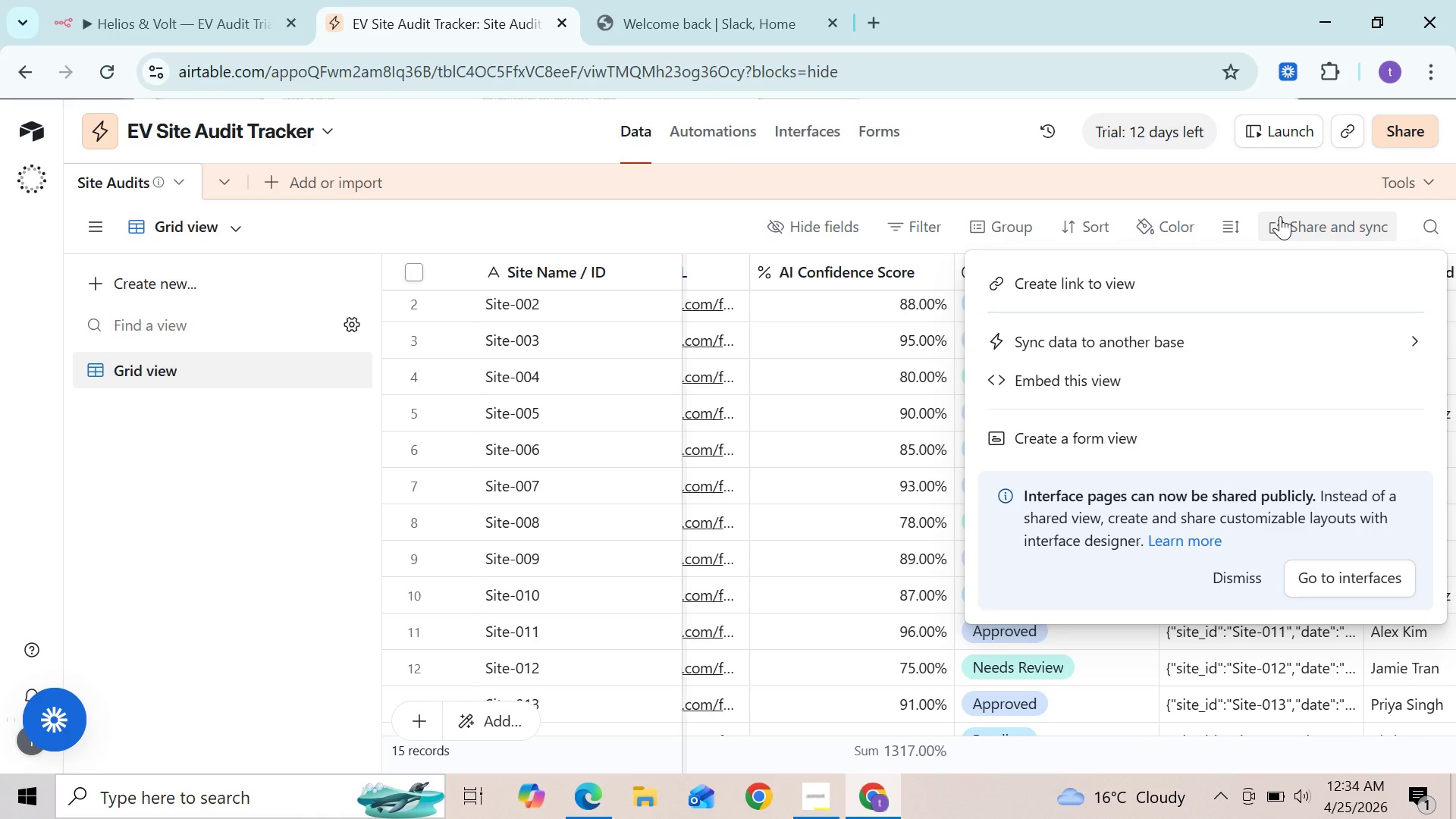 
wait(8.55)
 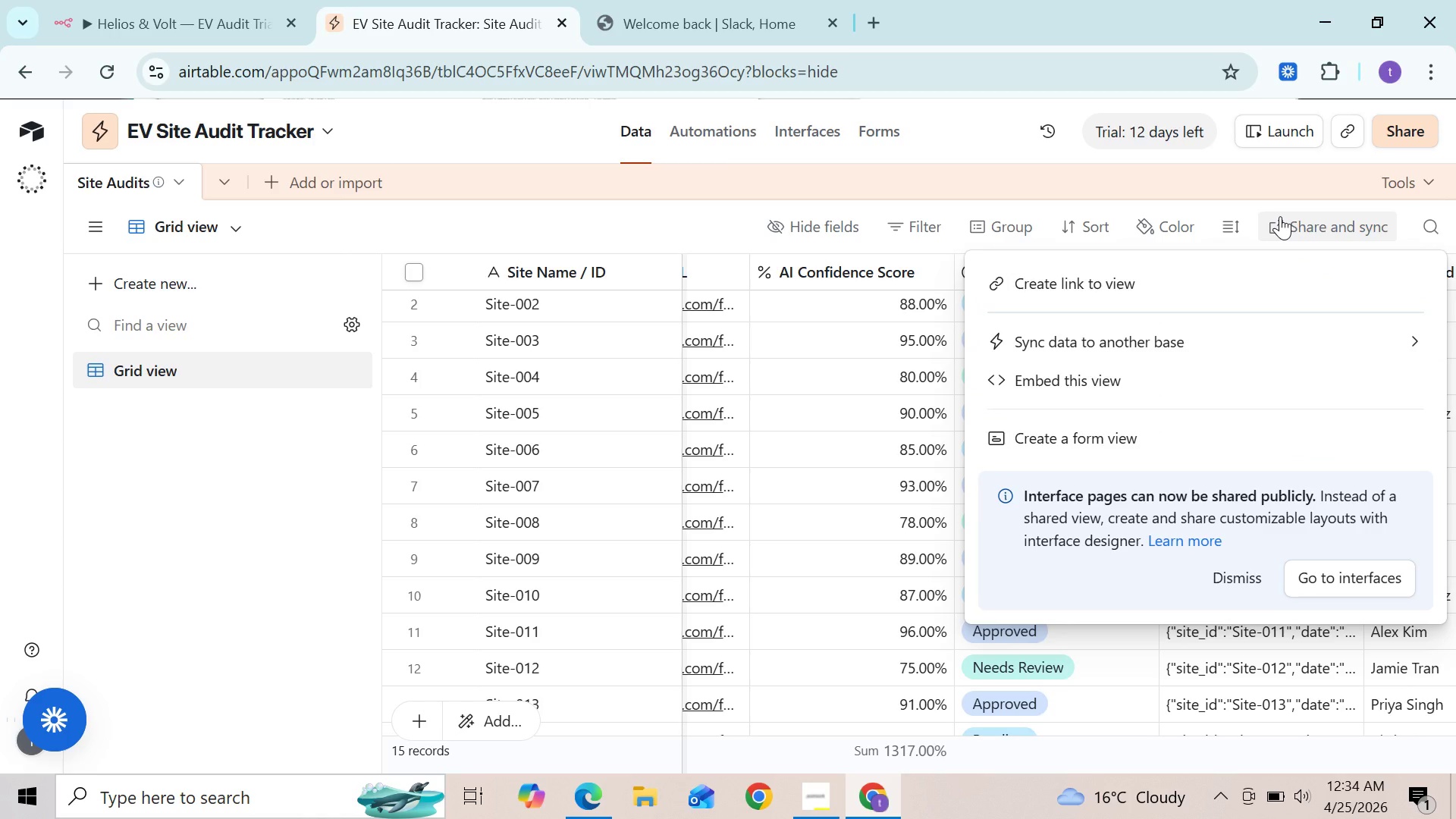 
left_click([1047, 187])
 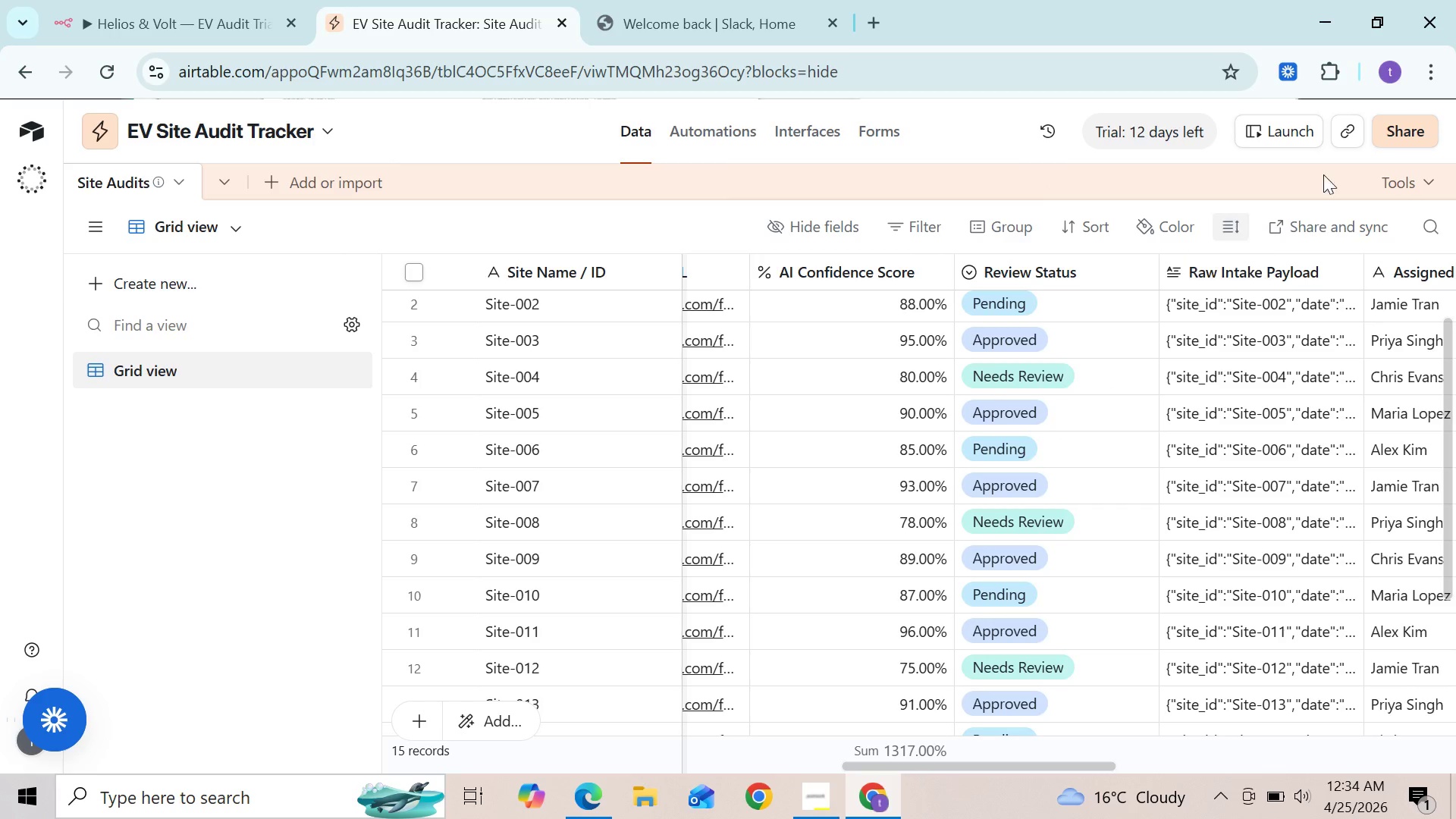 
left_click([1392, 168])
 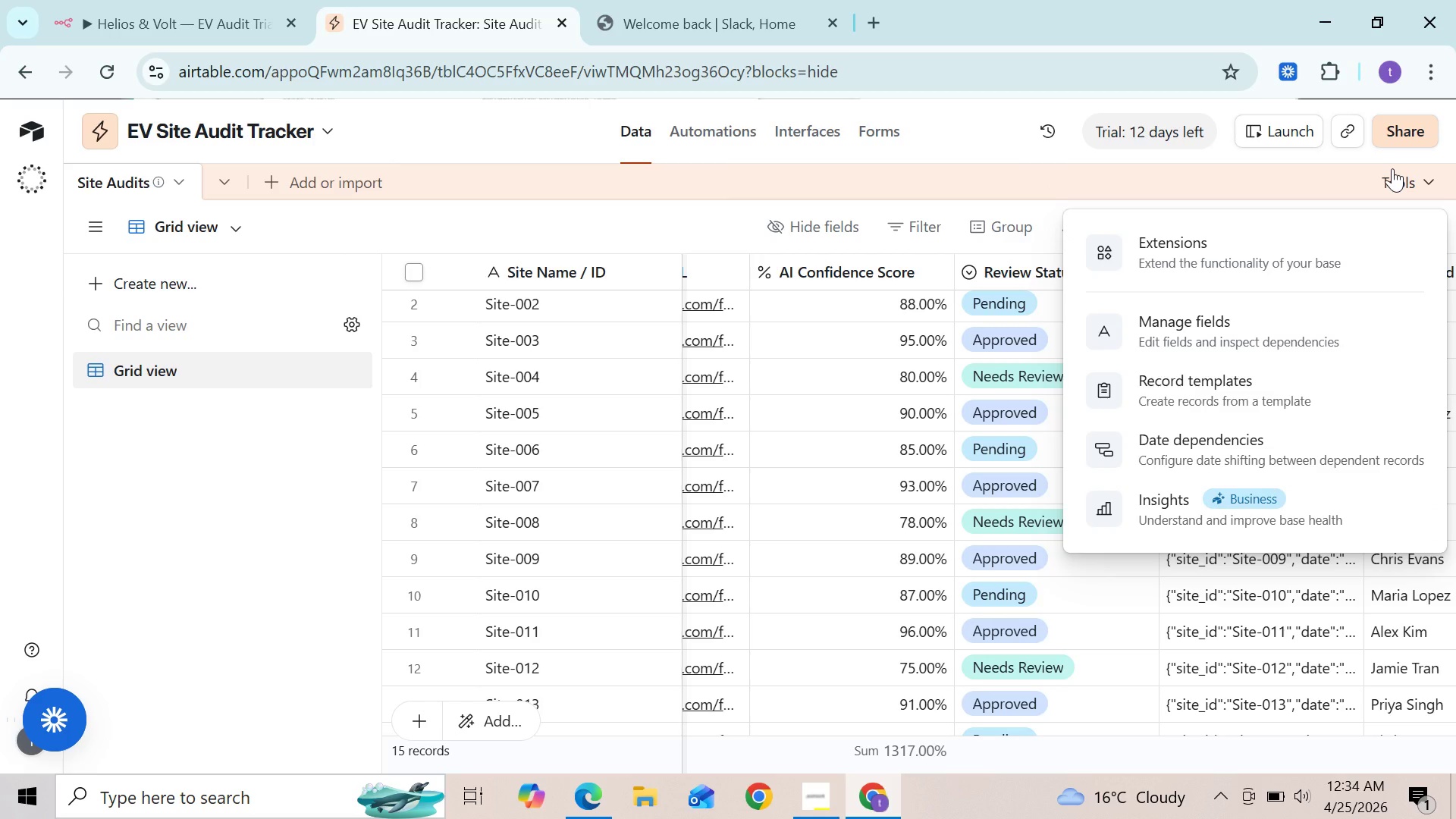 
wait(9.53)
 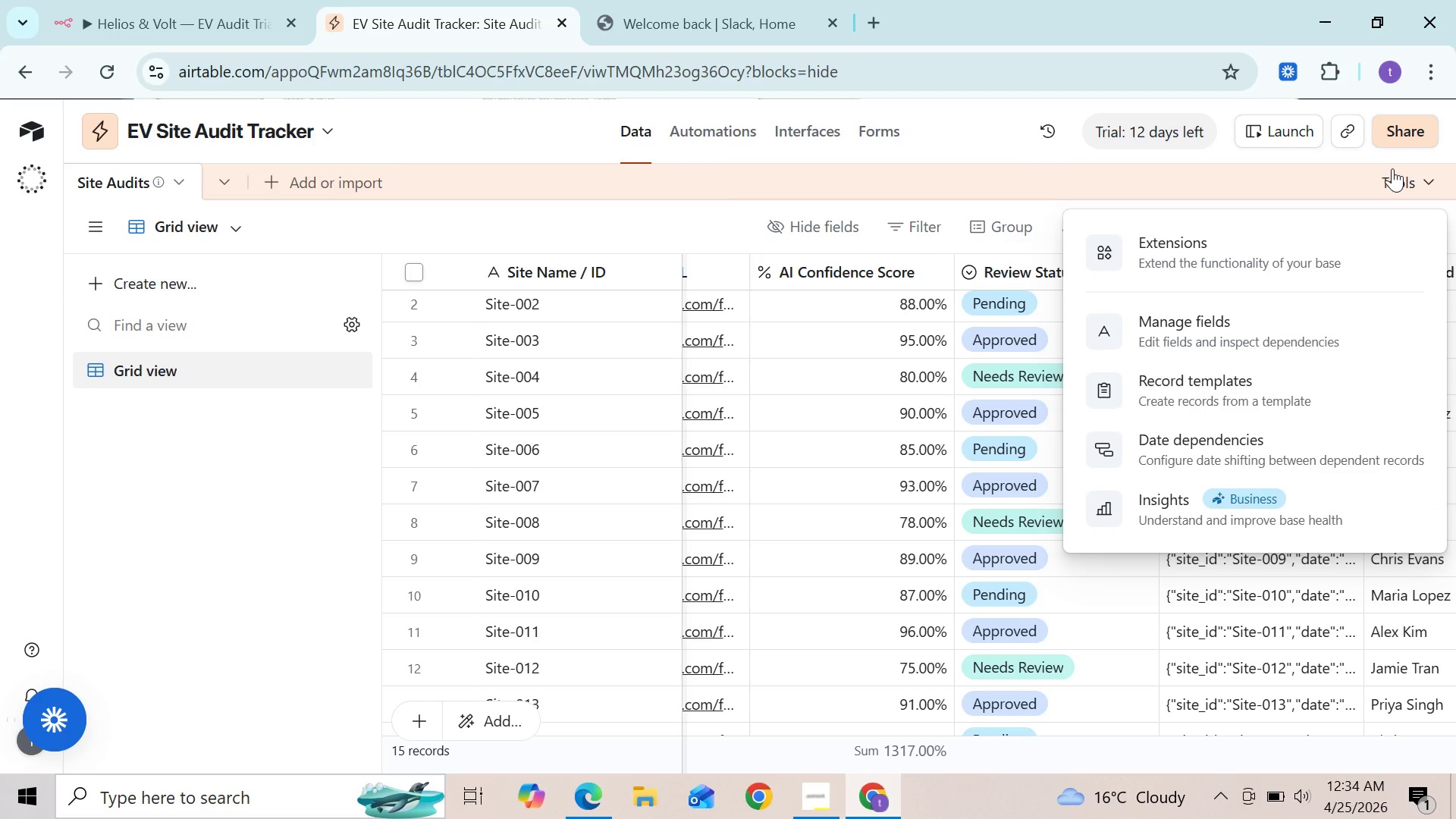 
left_click([1216, 187])
 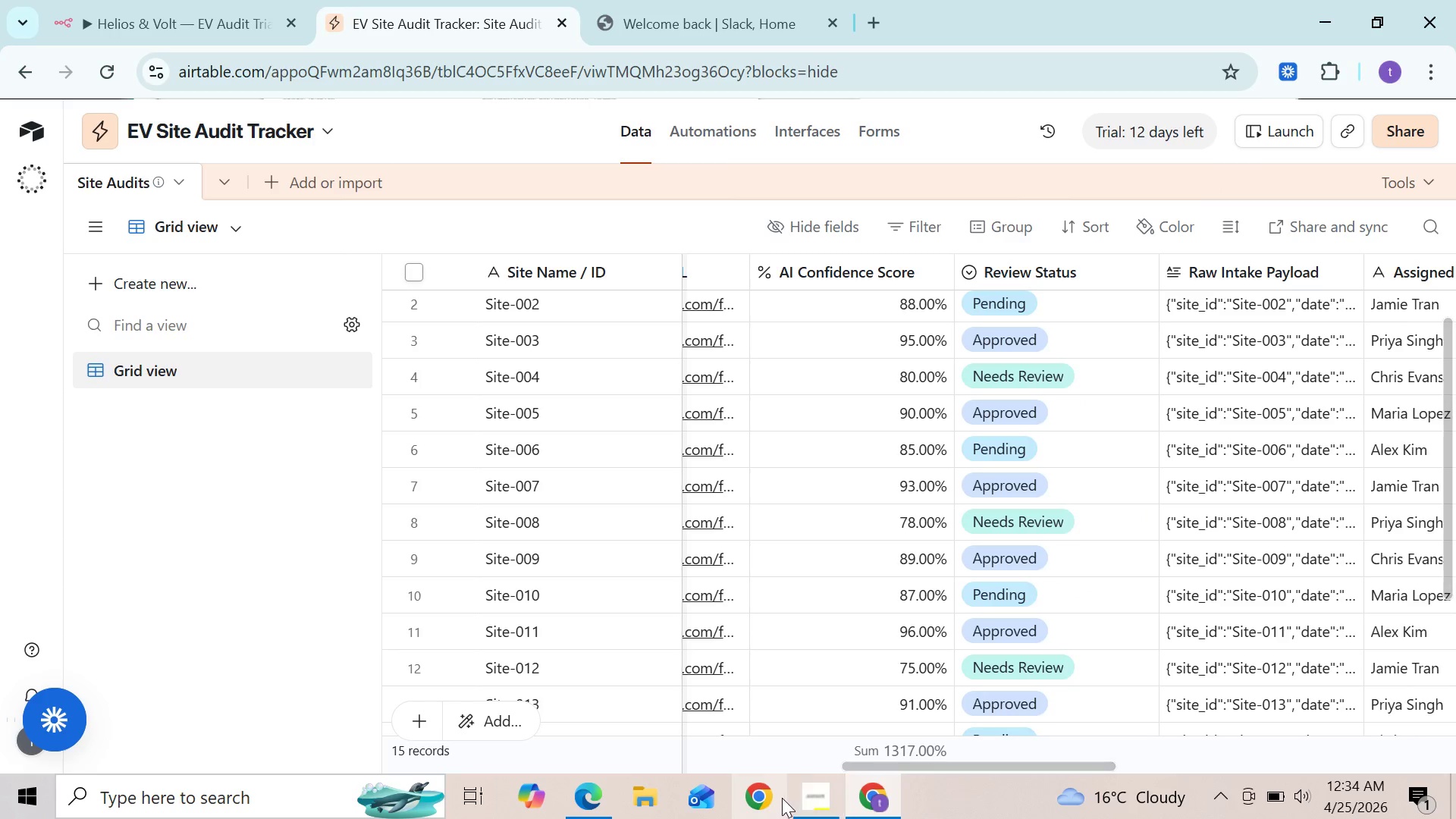 
left_click([579, 784])
 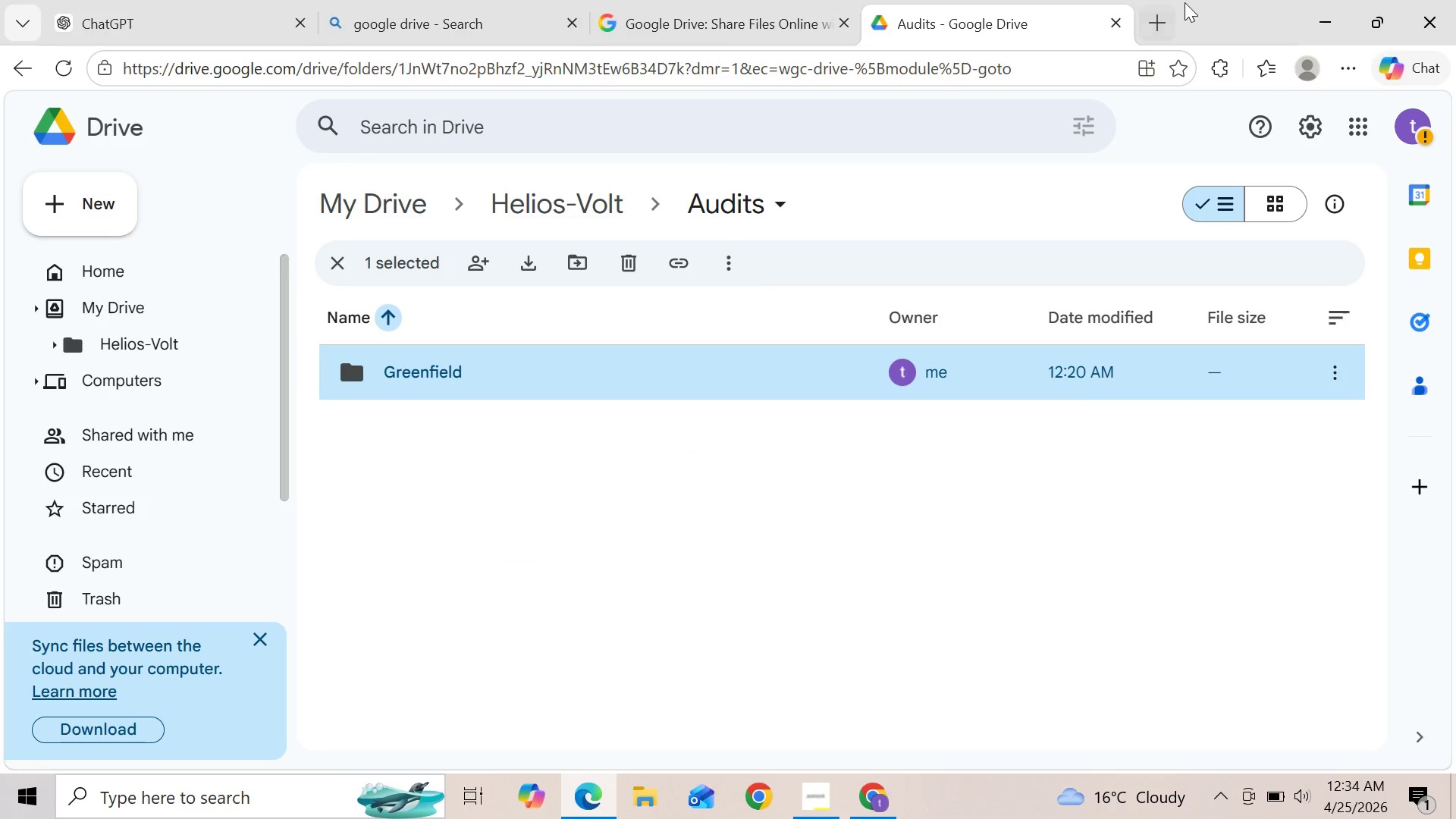 
left_click([1147, 21])
 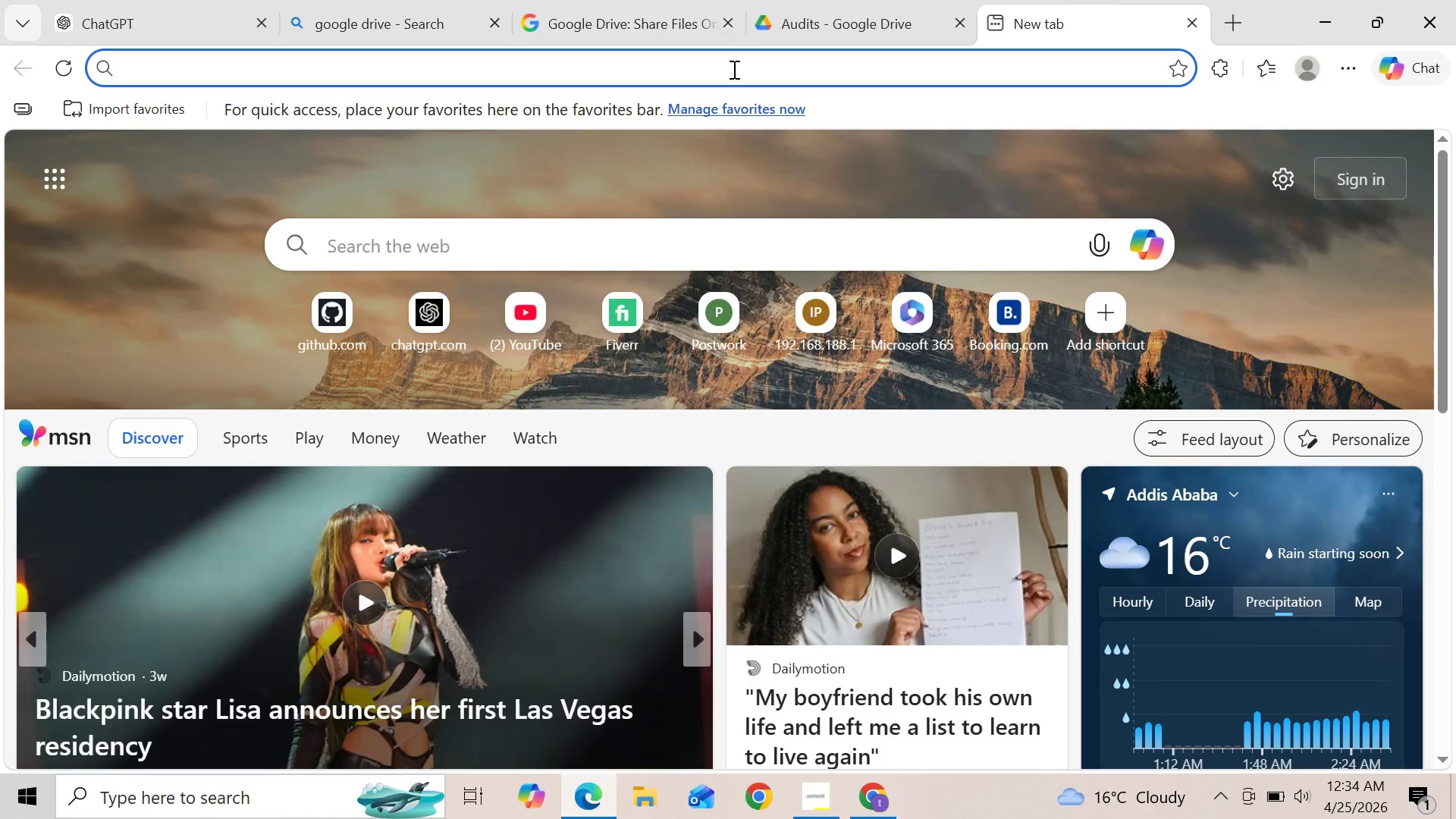 
type(to download airtablw)
key(Backspace)
type(e schema)
 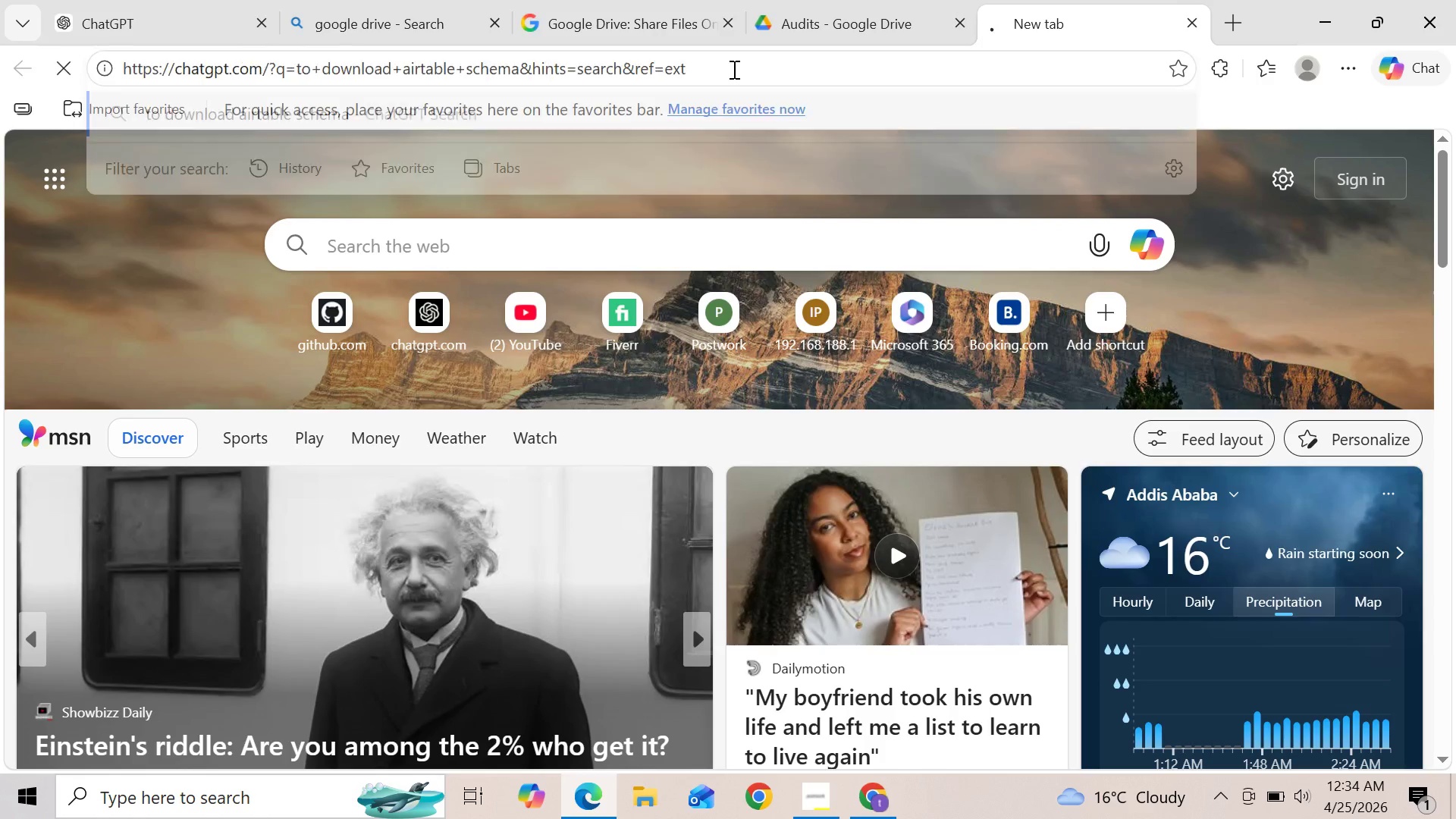 
key(Enter)
 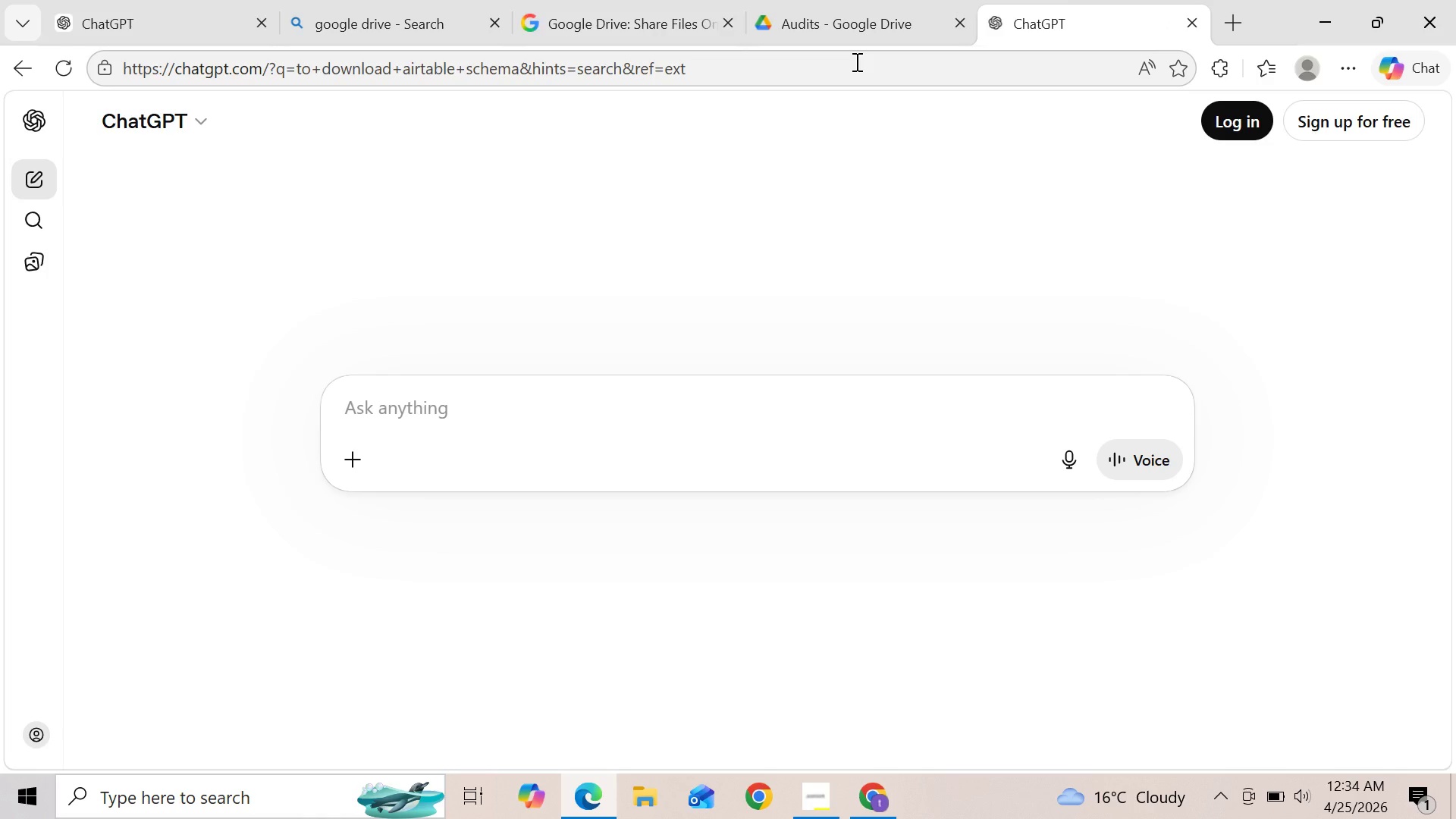 
wait(10.28)
 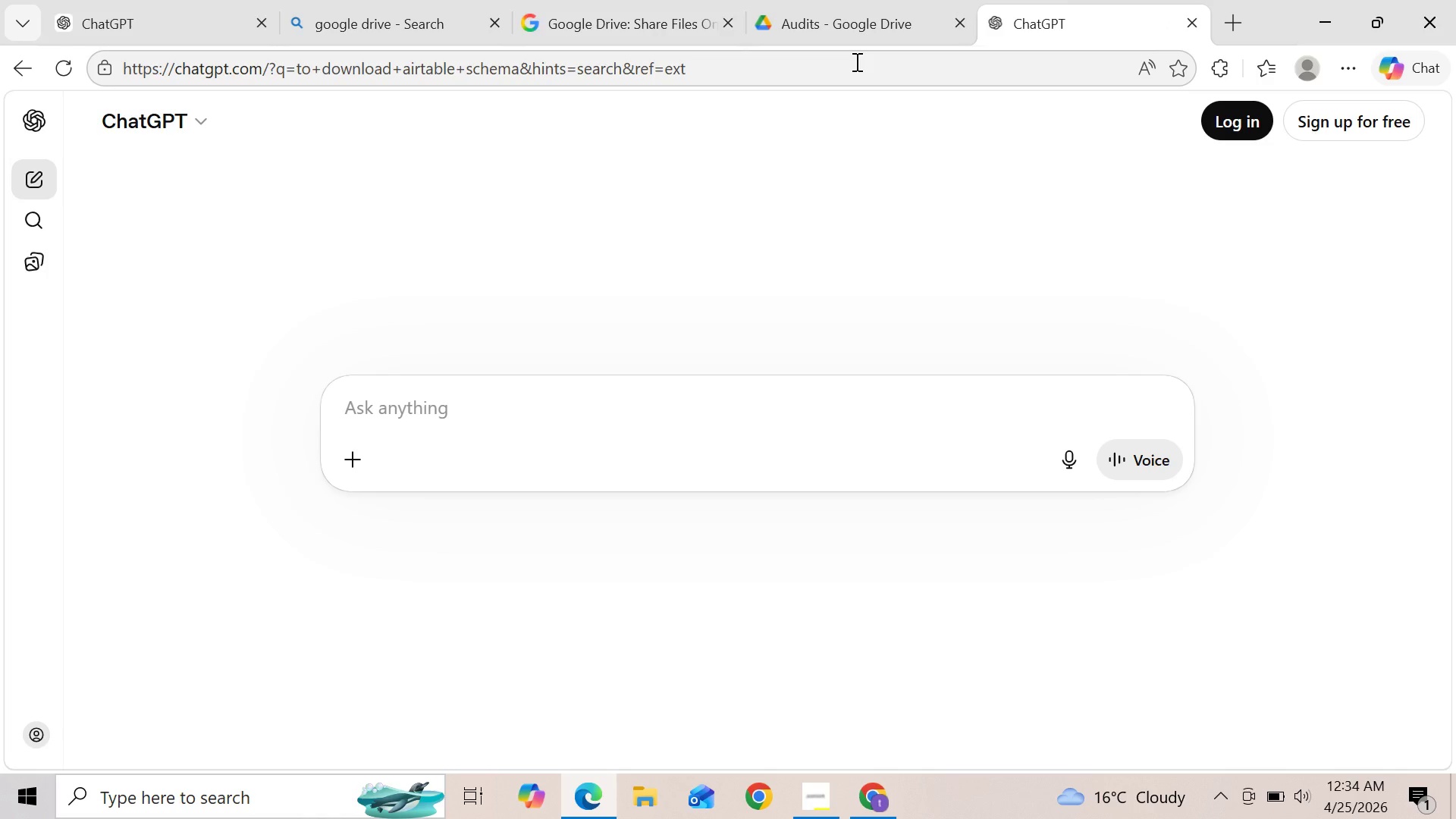 
left_click([1402, 155])
 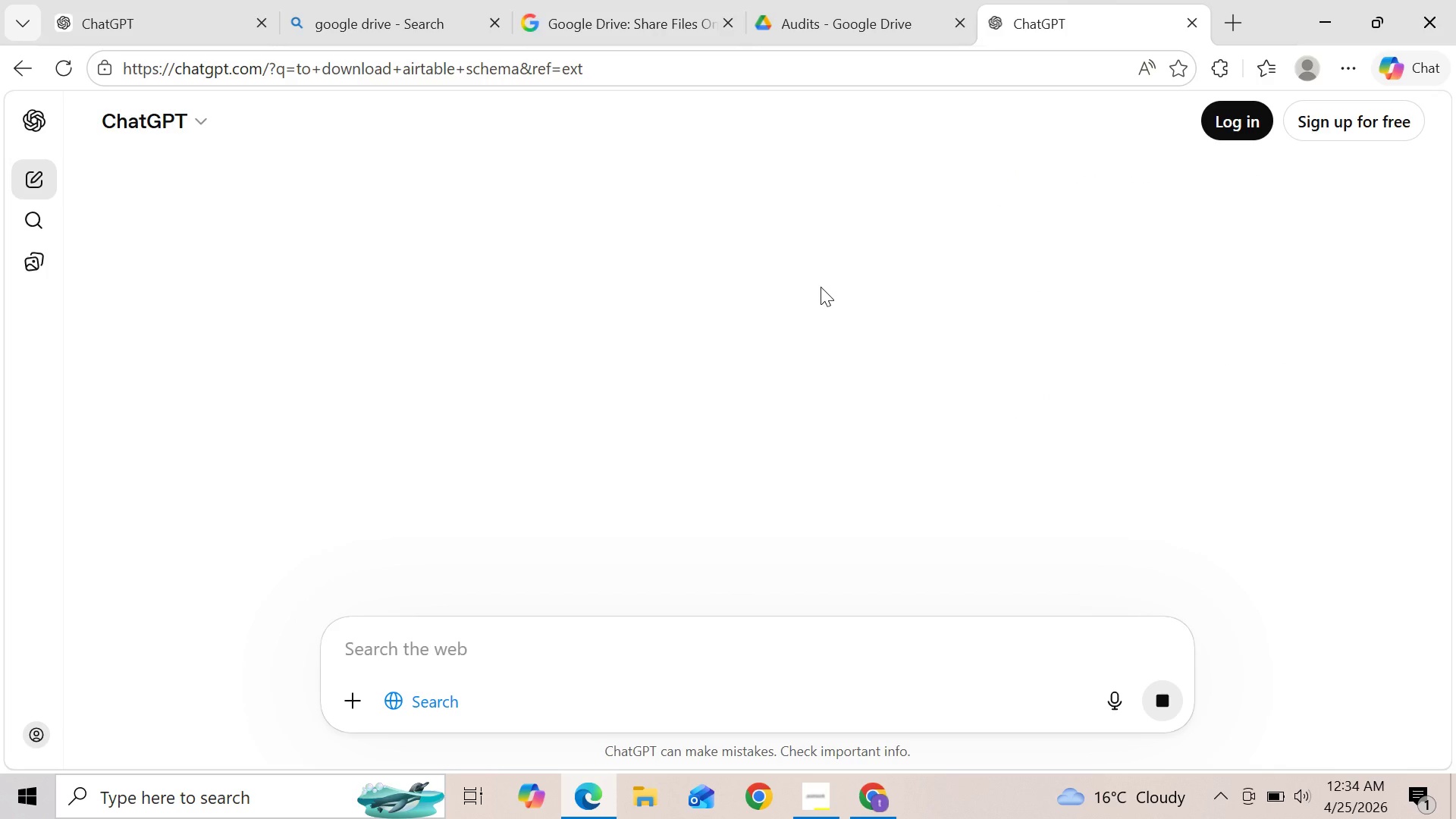 
wait(5.55)
 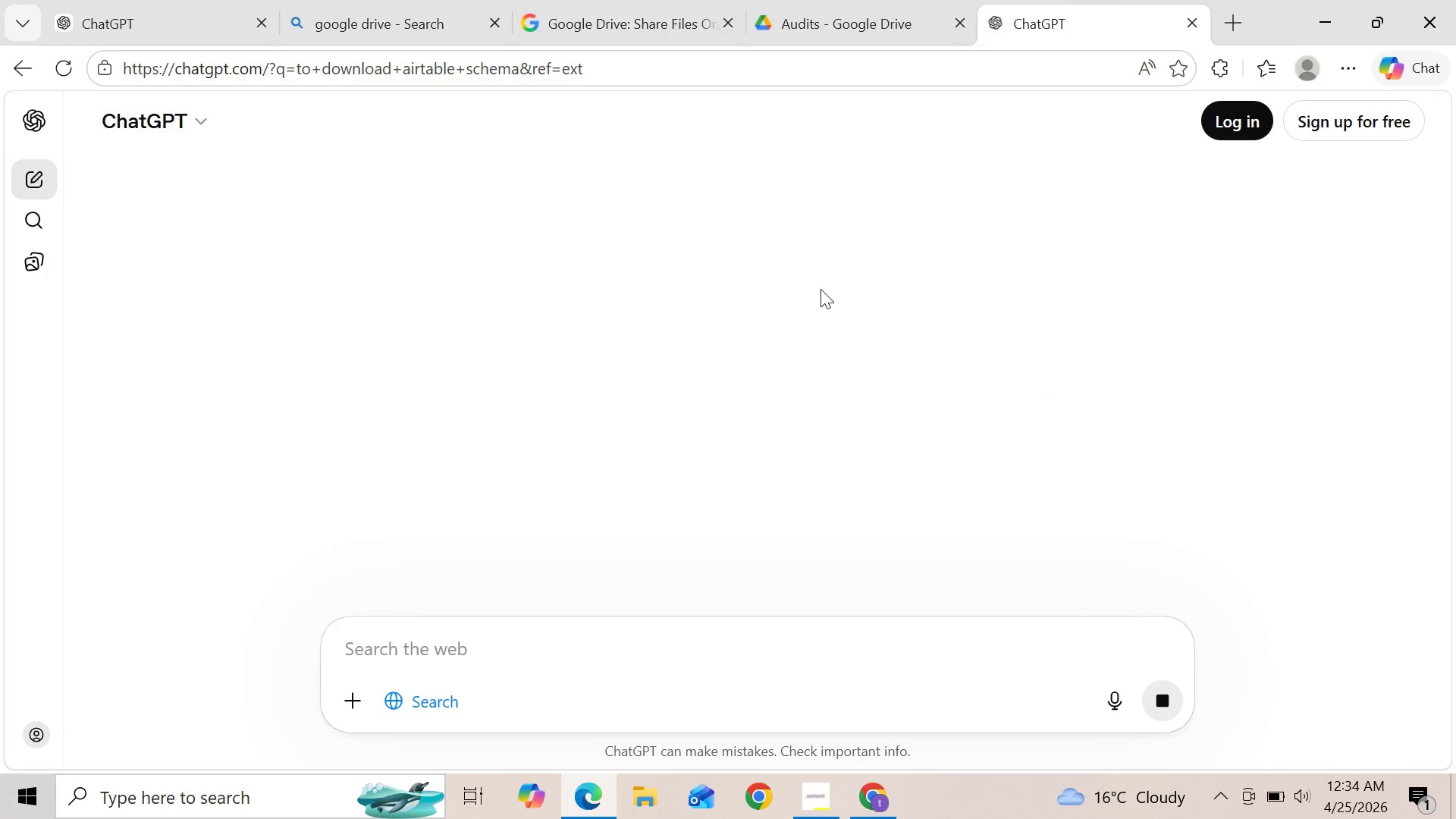 
left_click([642, 46])
 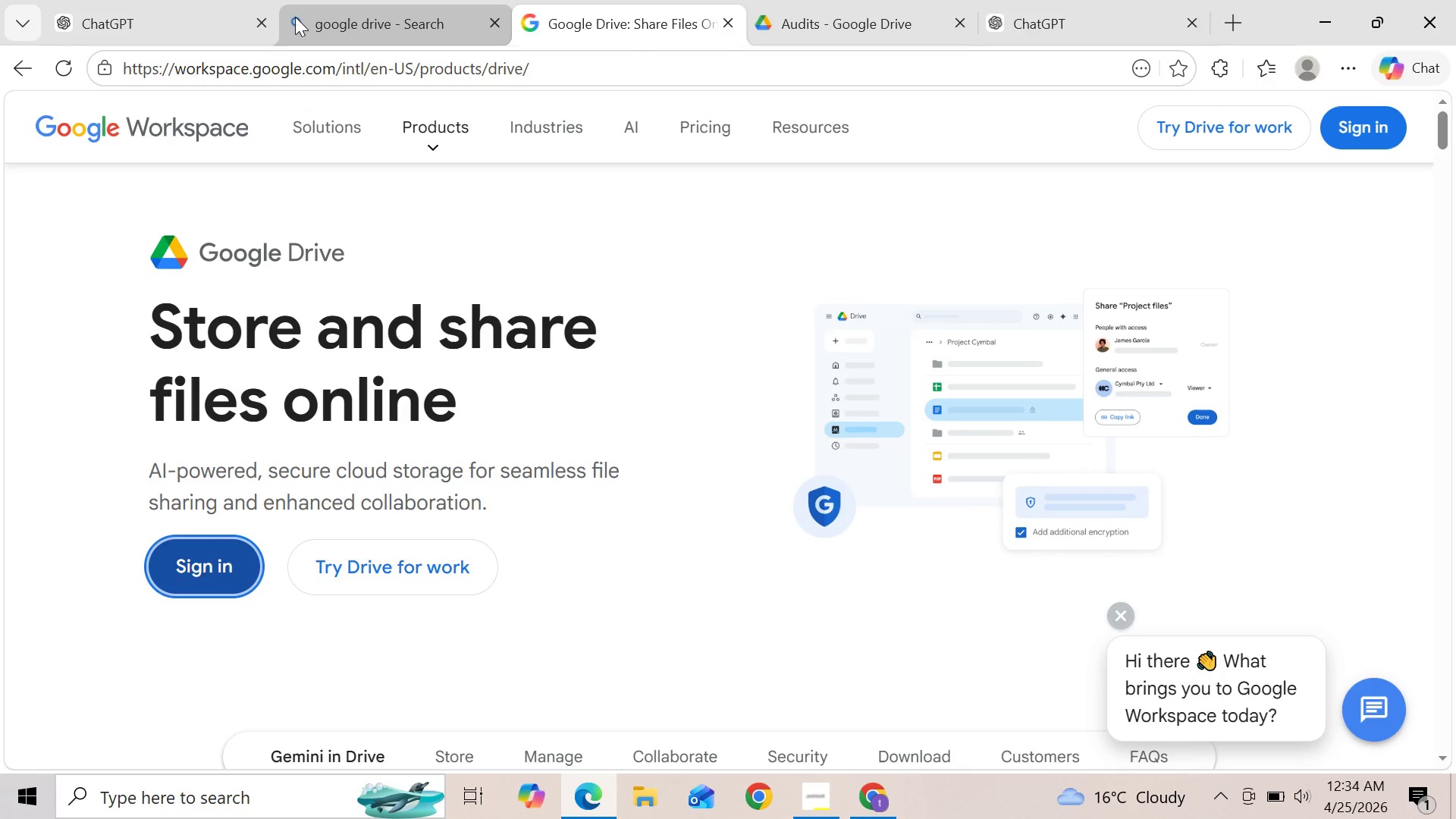 
left_click([297, 14])
 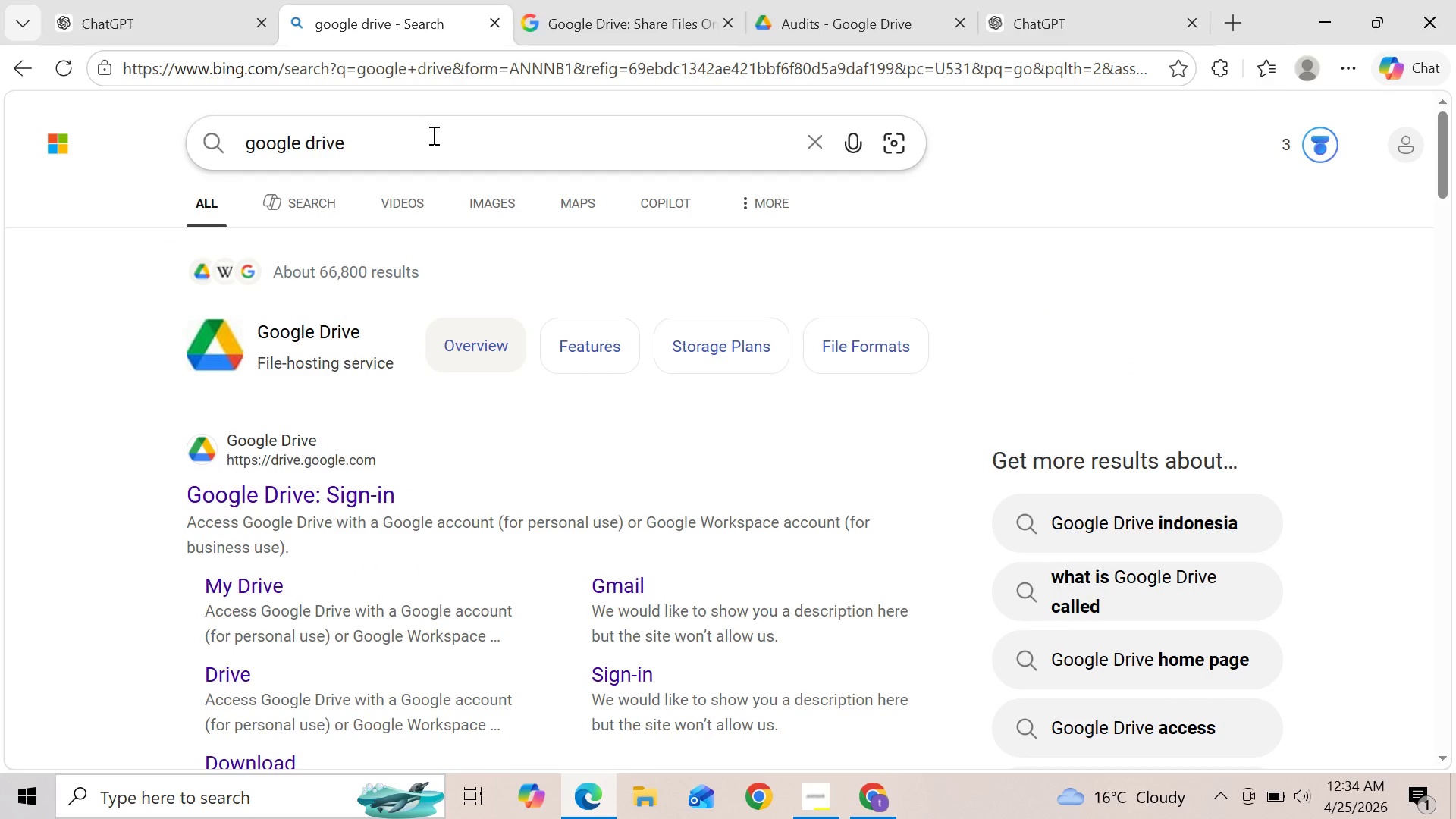 
left_click_drag(start_coordinate=[431, 136], to_coordinate=[209, 162])
 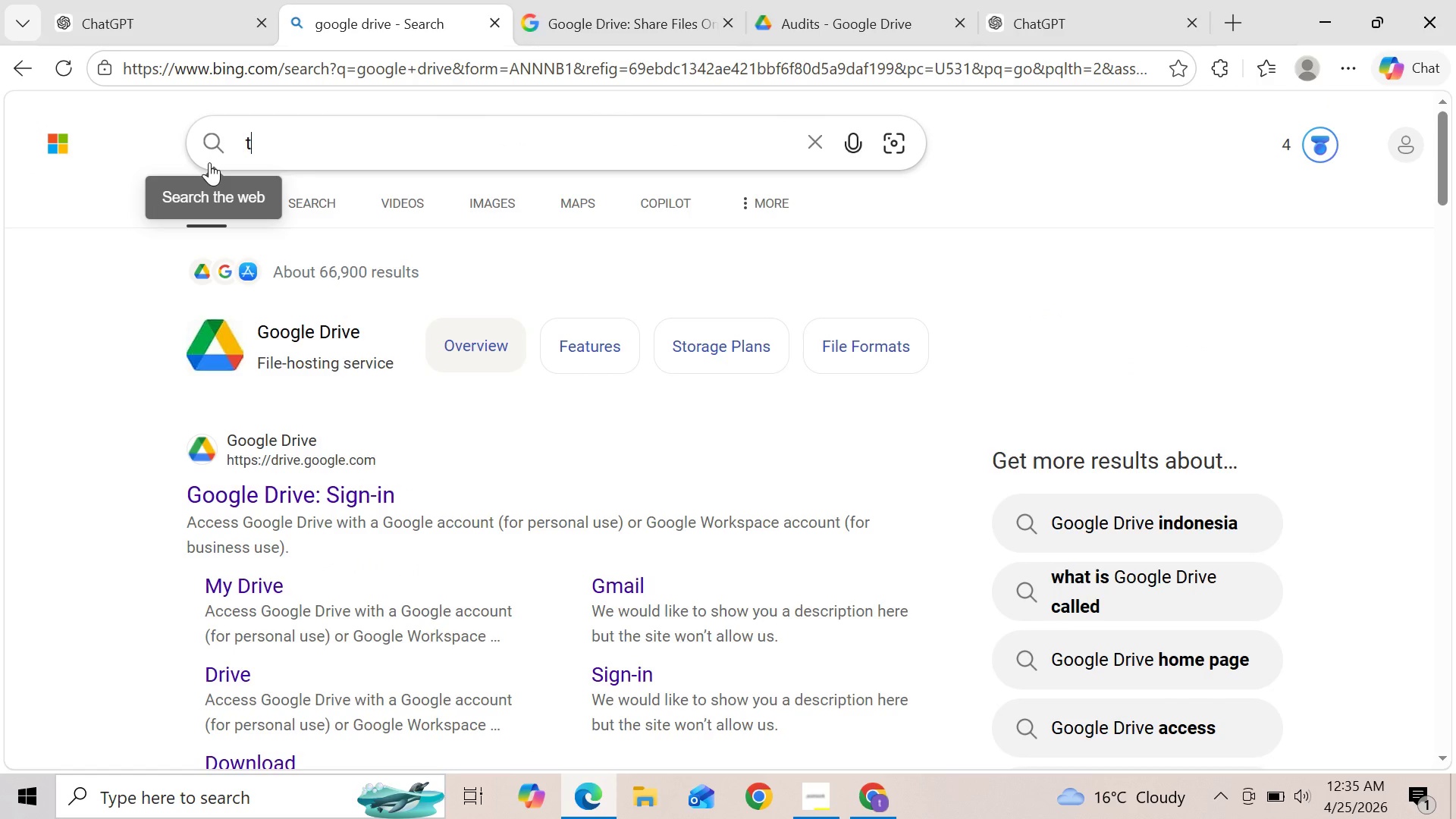 
type(to dowload airtable schema)
 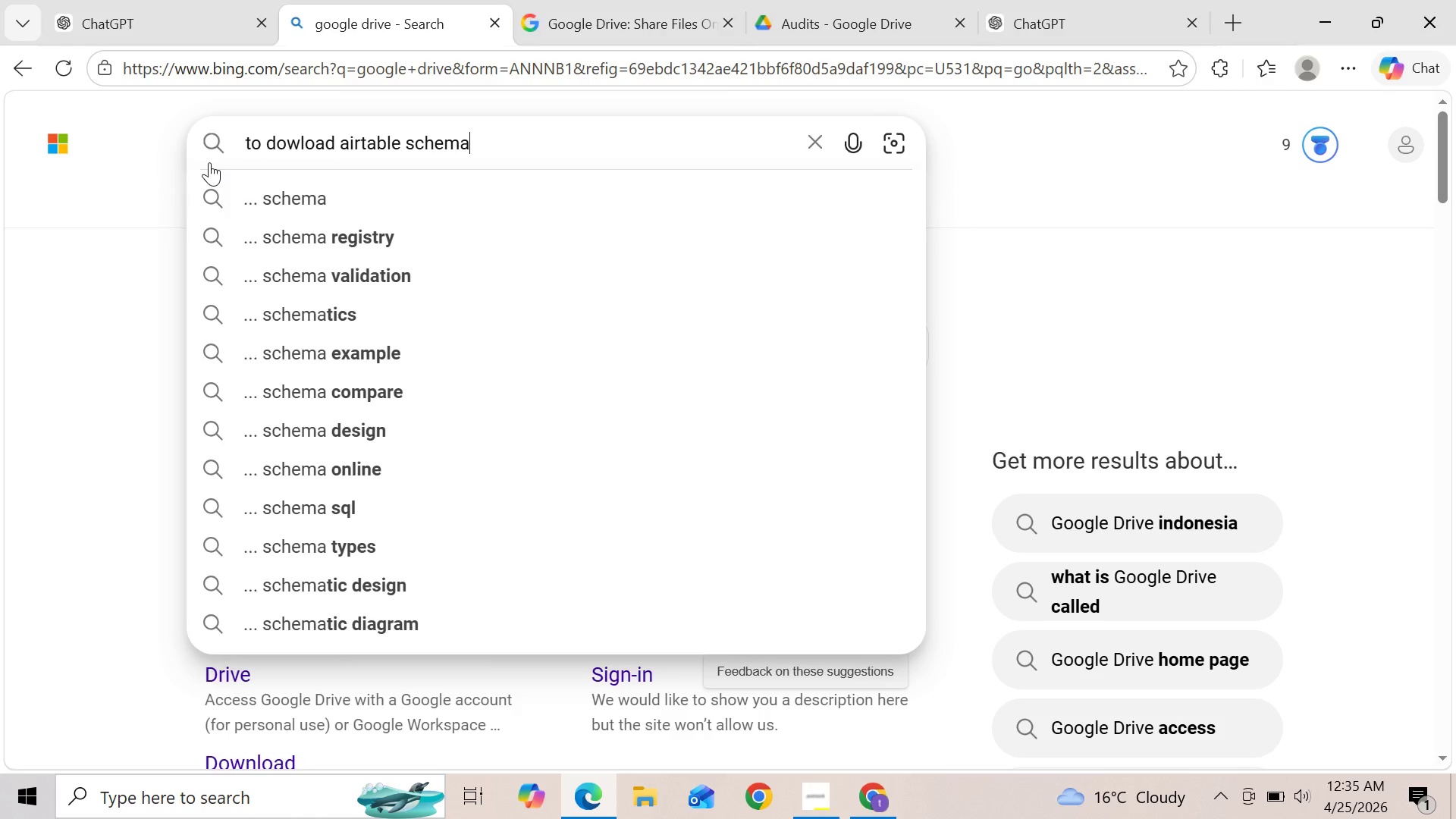 
key(Enter)
 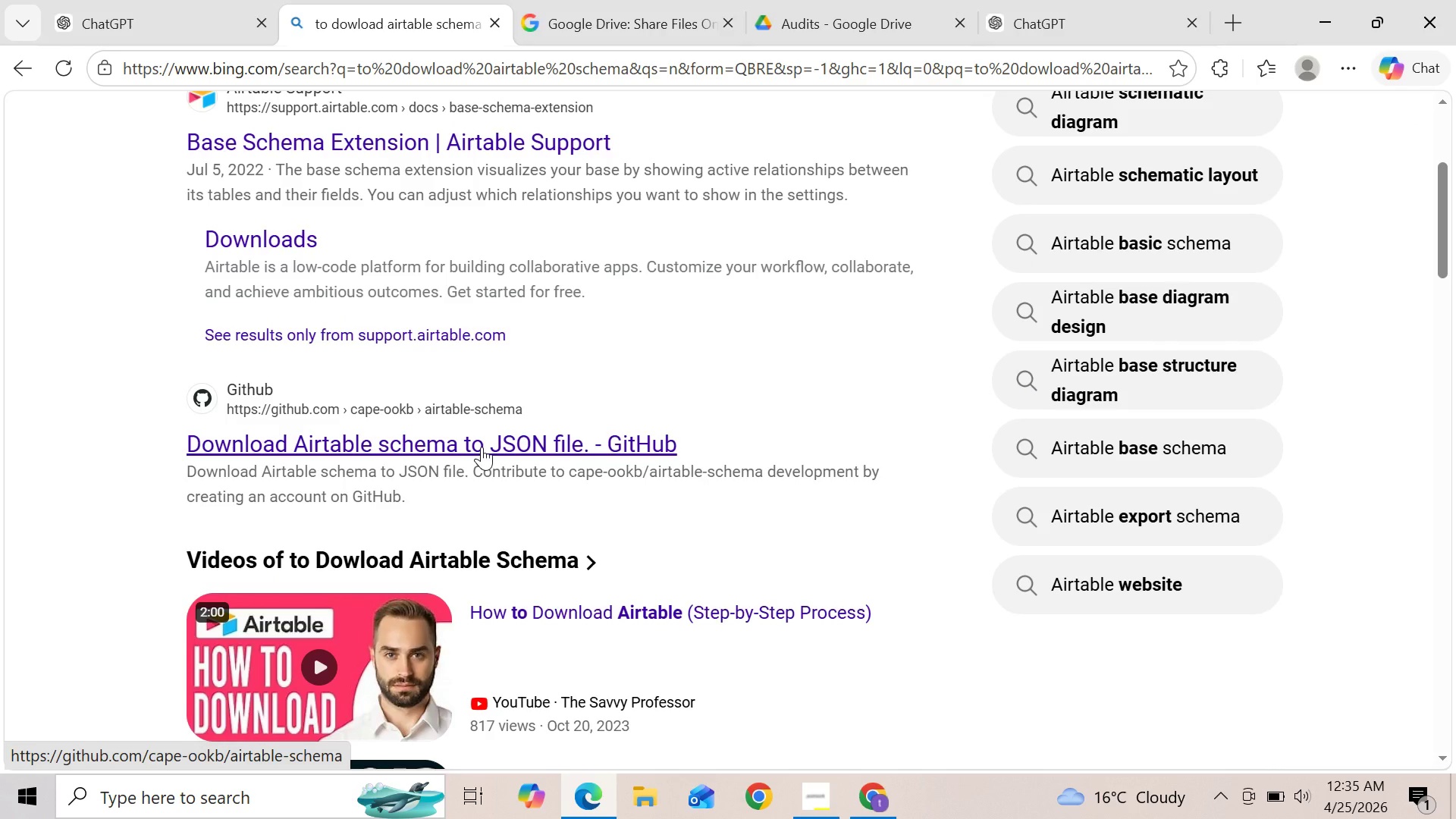 
wait(15.88)
 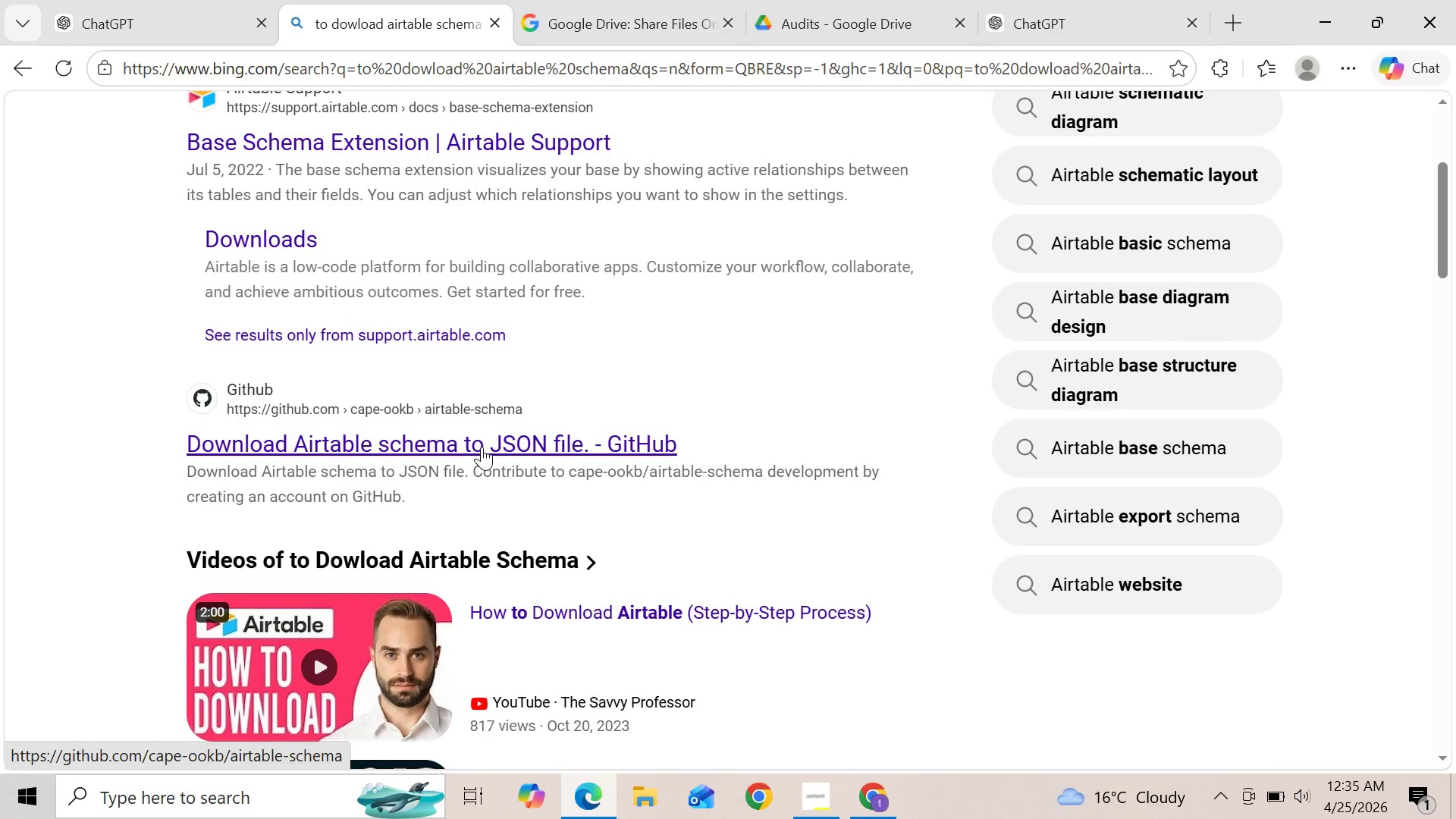 
left_click([628, 194])
 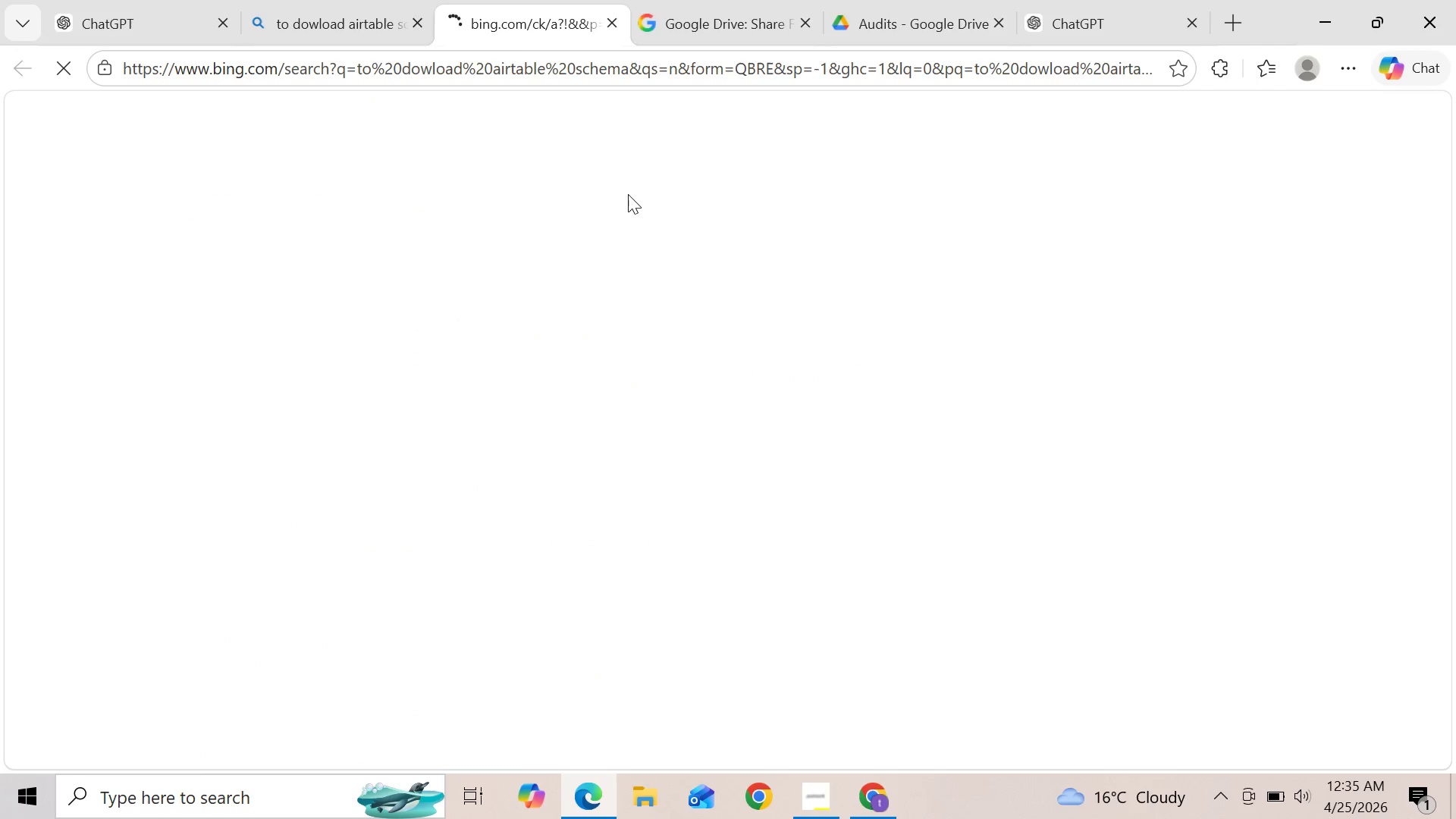 
left_click([1150, 7])
 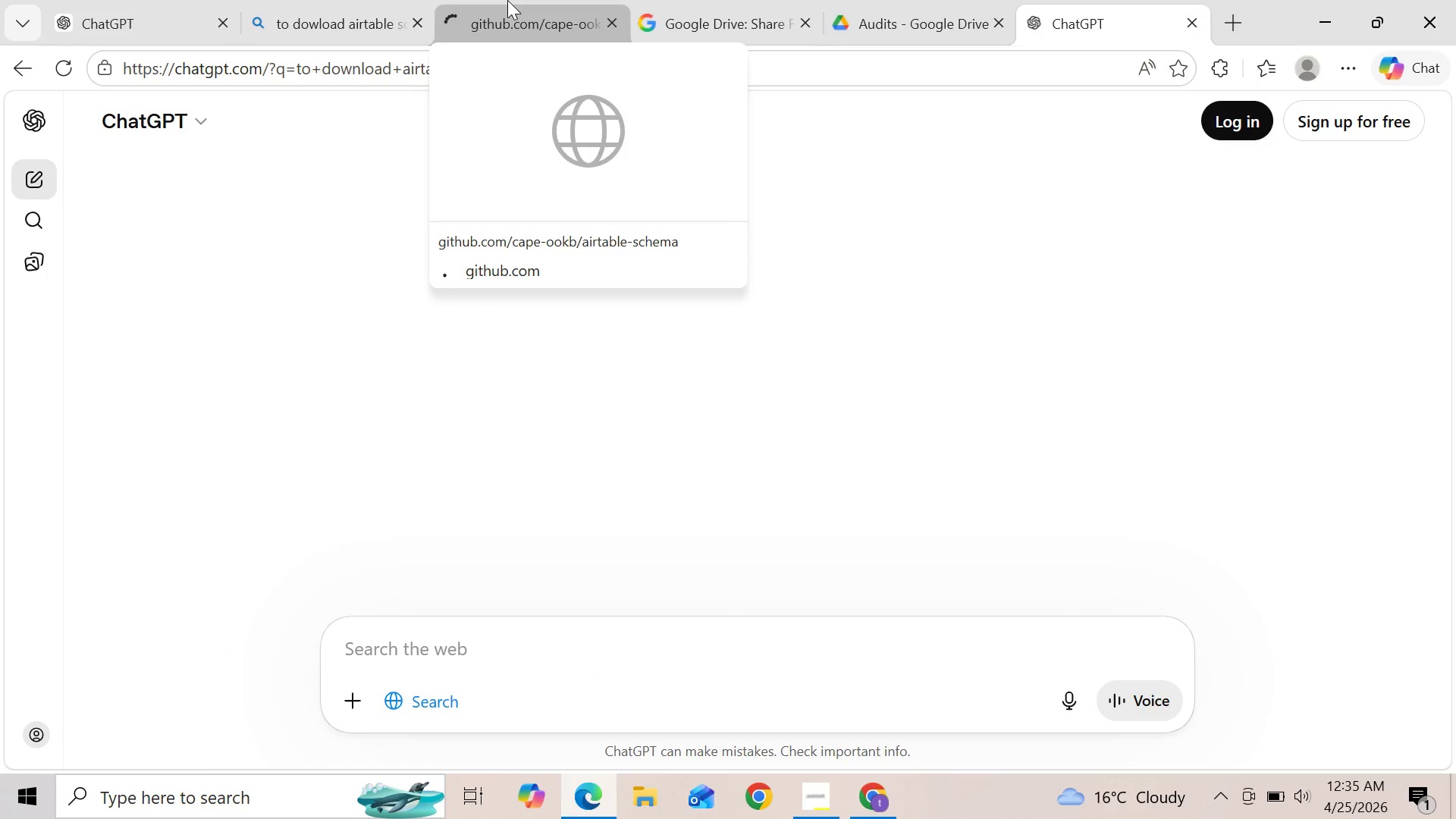 
left_click([507, 0])